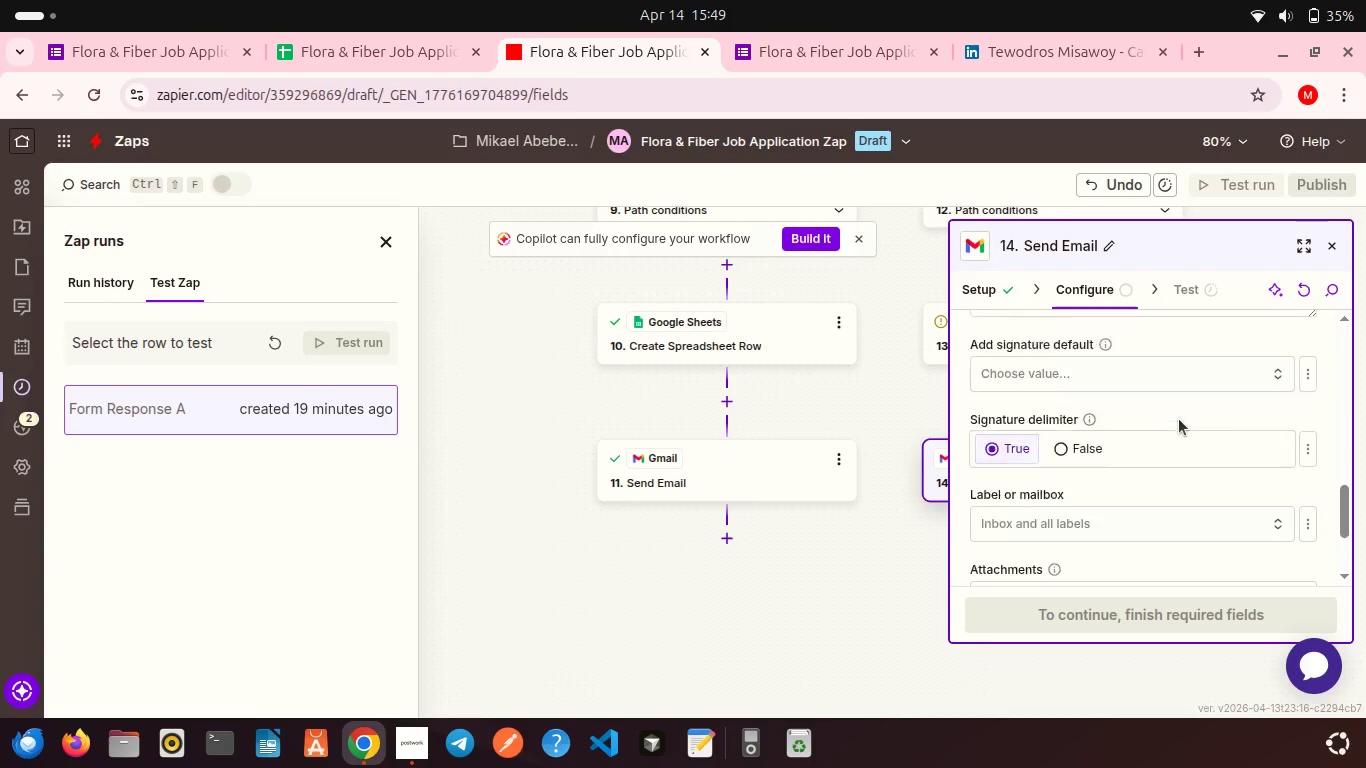 
scroll: coordinate [1128, 403], scroll_direction: down, amount: 8.0
 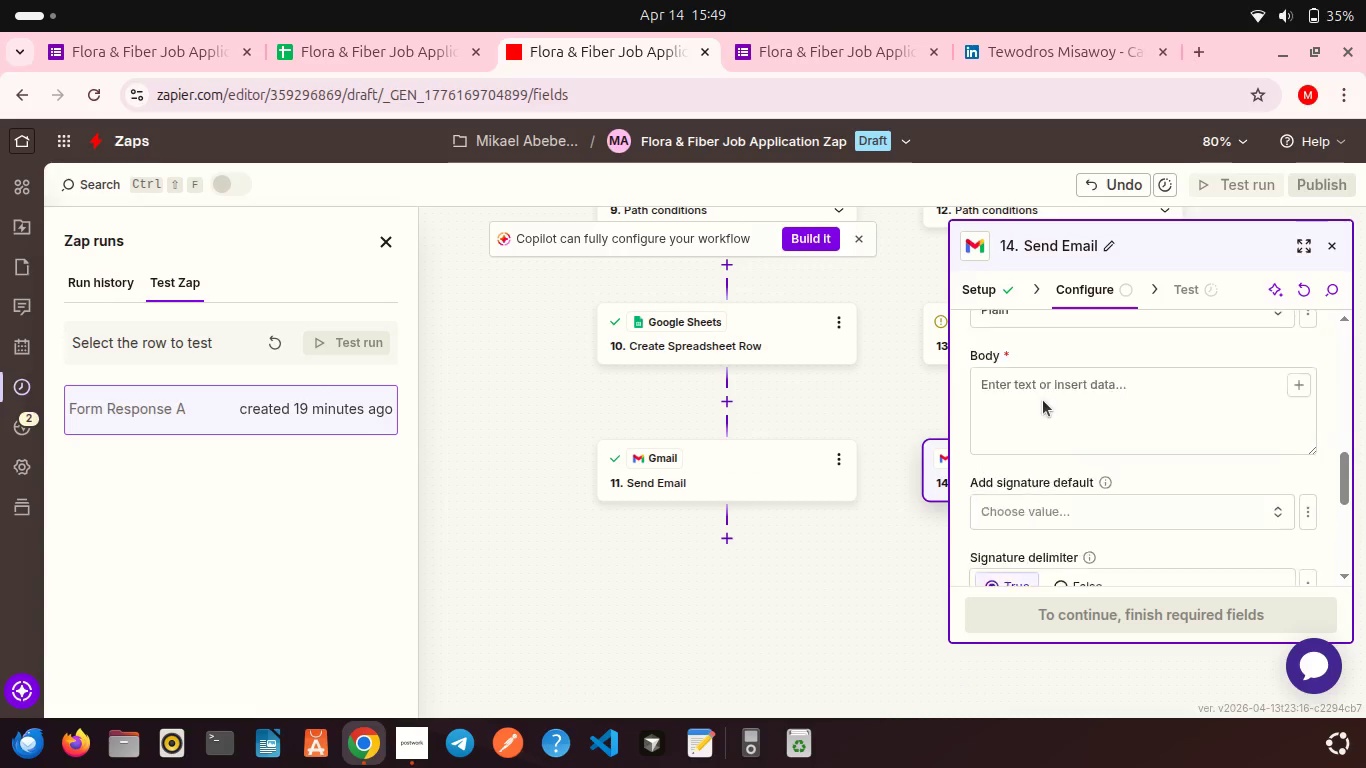 
scroll: coordinate [1043, 400], scroll_direction: up, amount: 2.0
 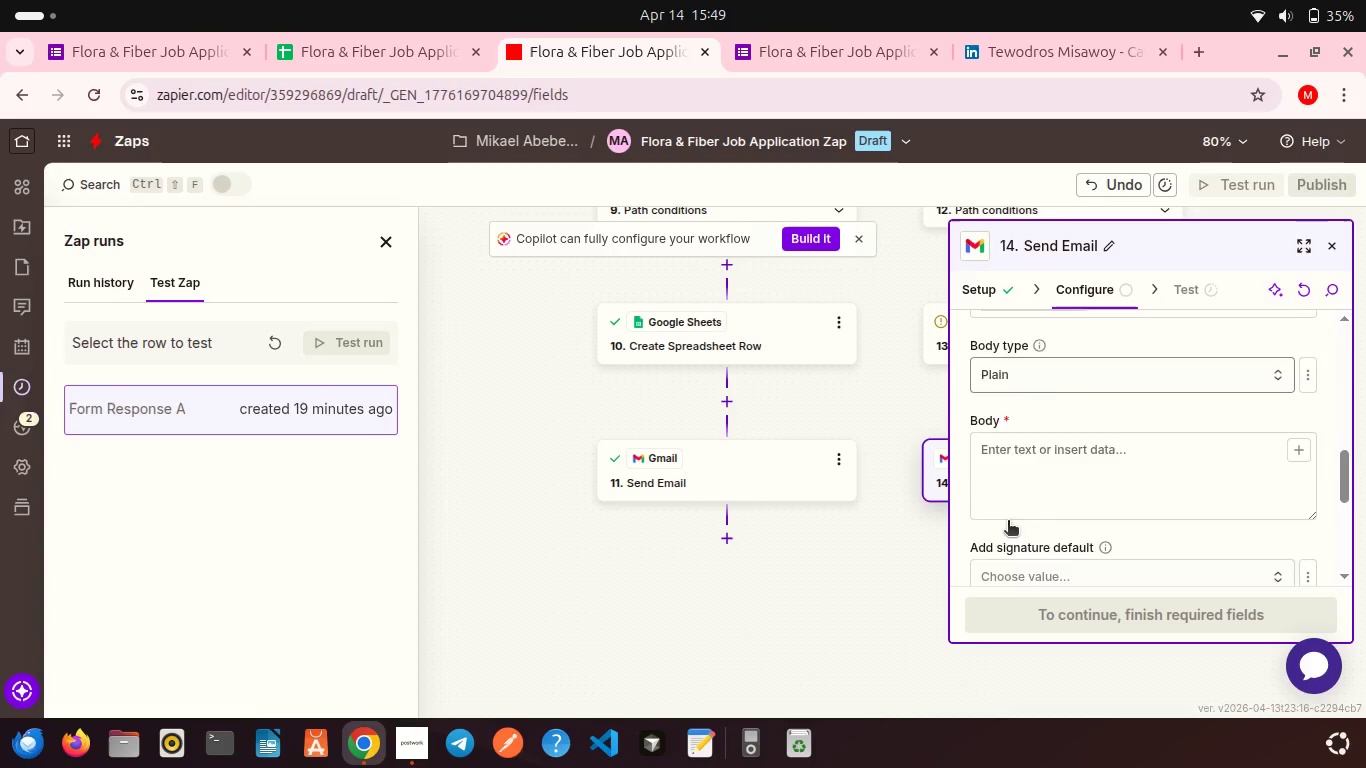 
scroll: coordinate [1008, 522], scroll_direction: down, amount: 1.0
 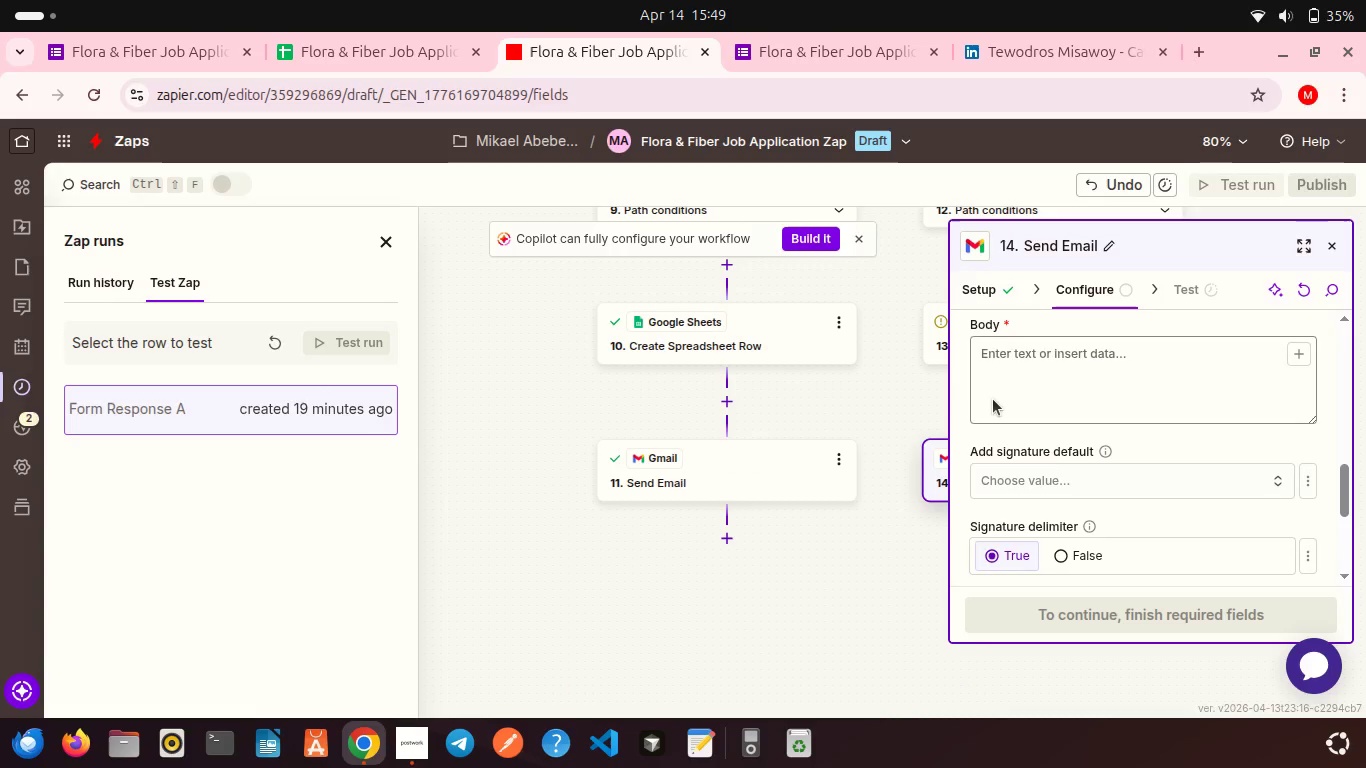 
left_click([993, 399])
 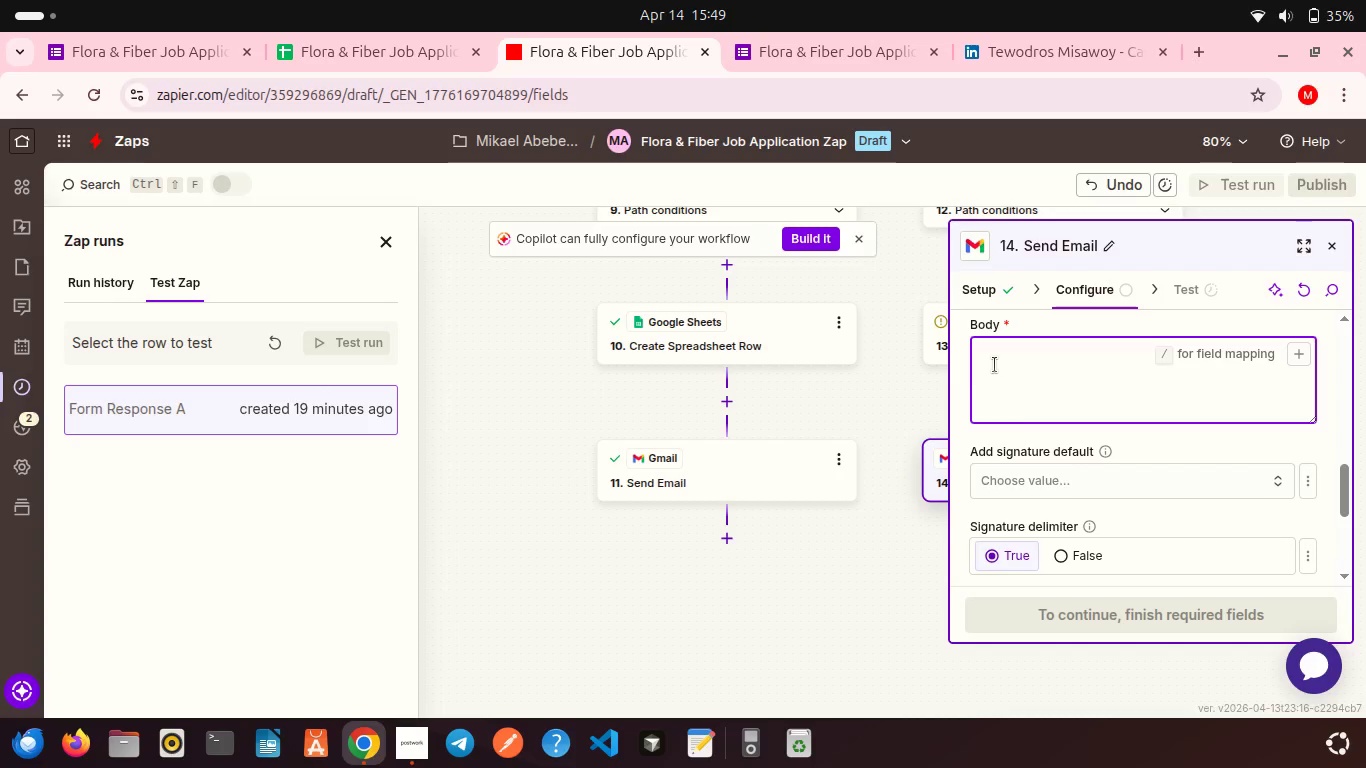 
type(HI)
key(Backspace)
type(i )
 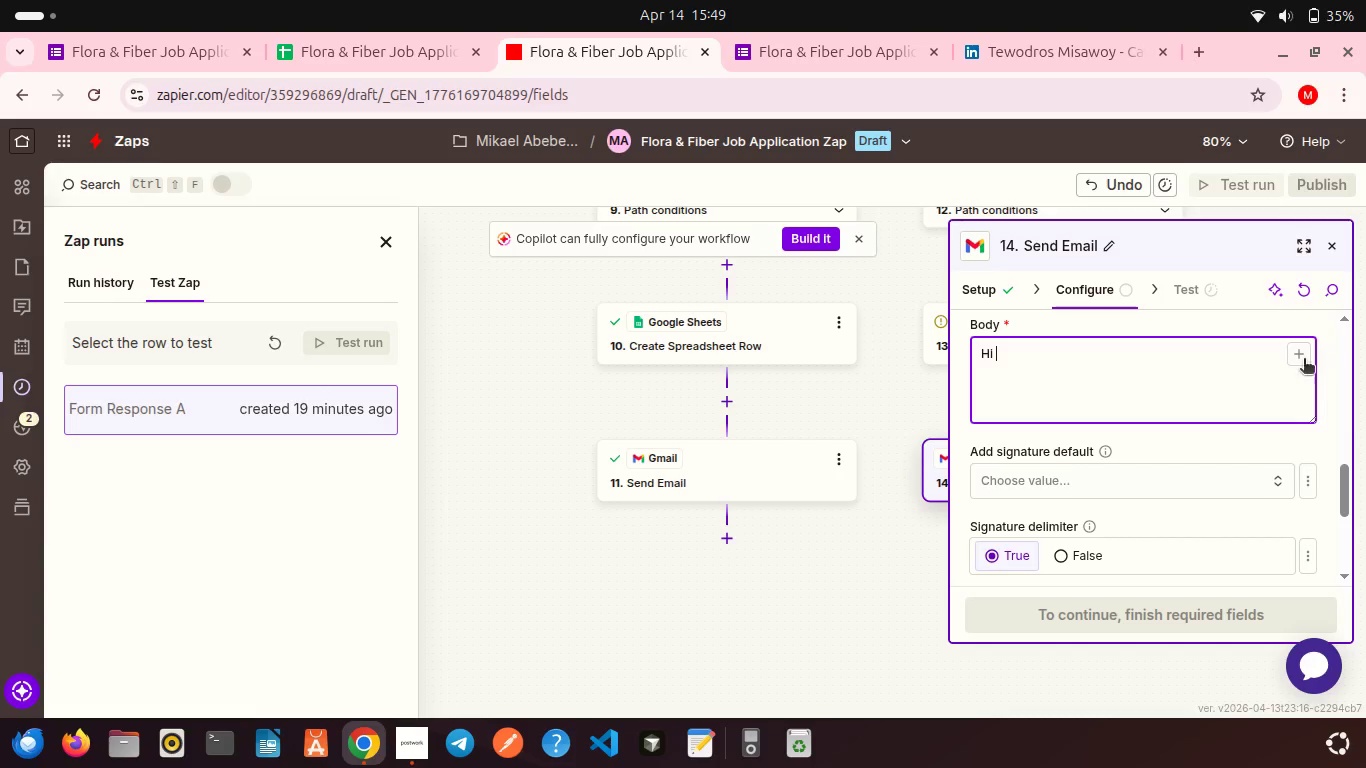 
left_click([1299, 360])
 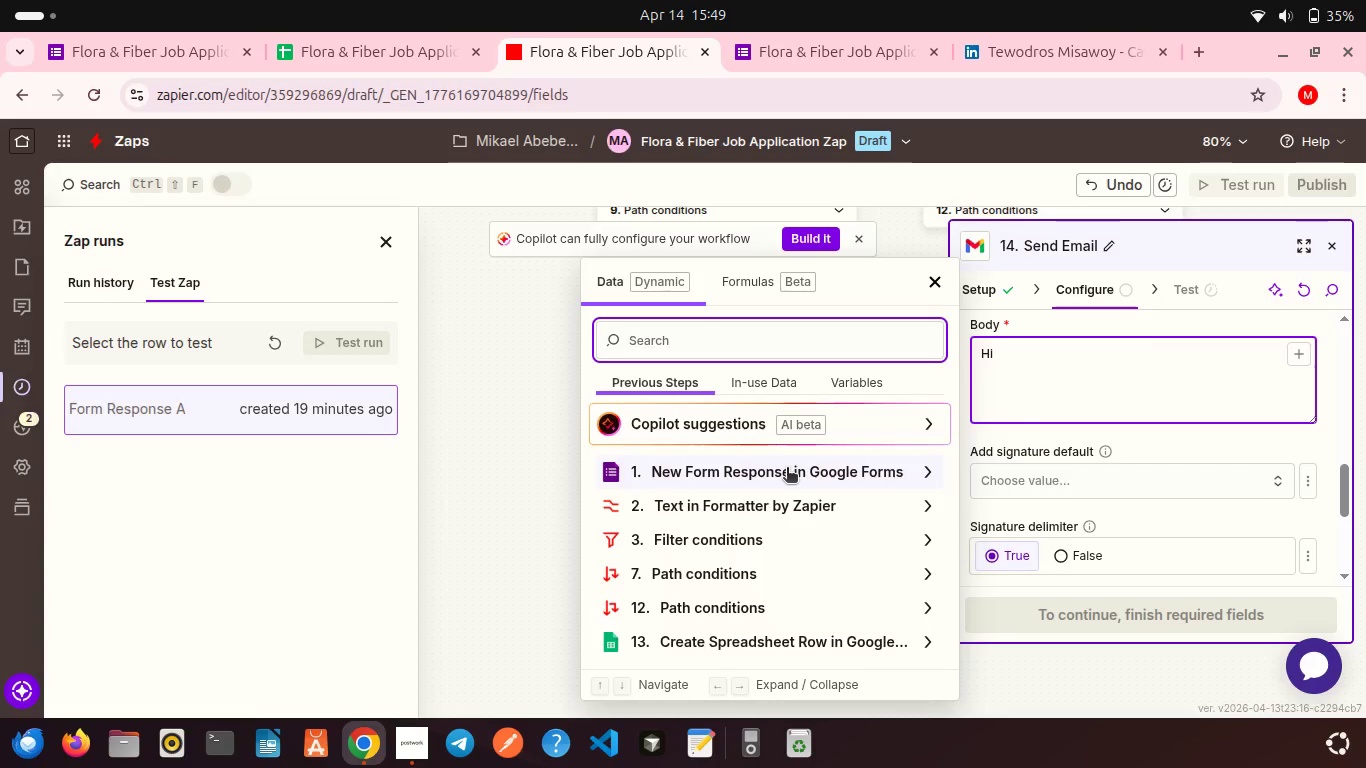 
left_click([787, 469])
 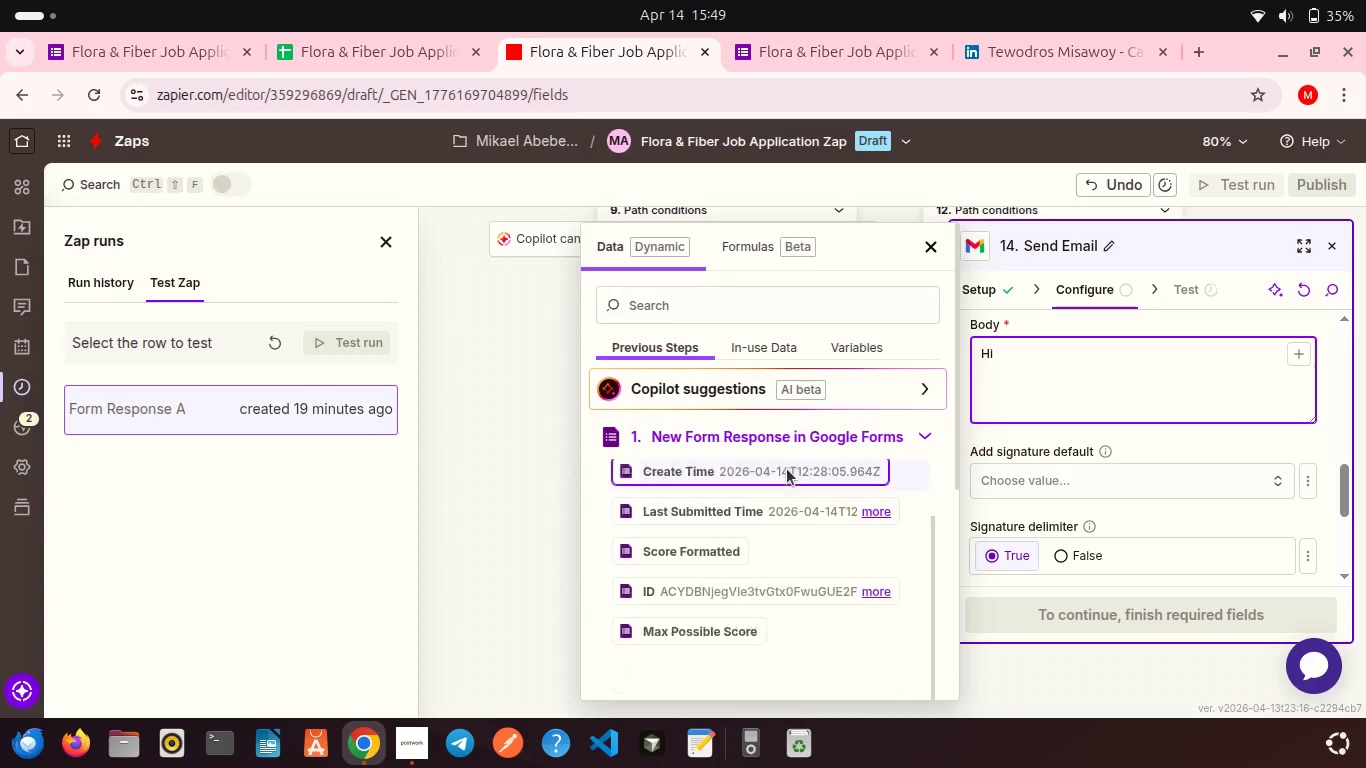 
scroll: coordinate [787, 469], scroll_direction: down, amount: 17.0
 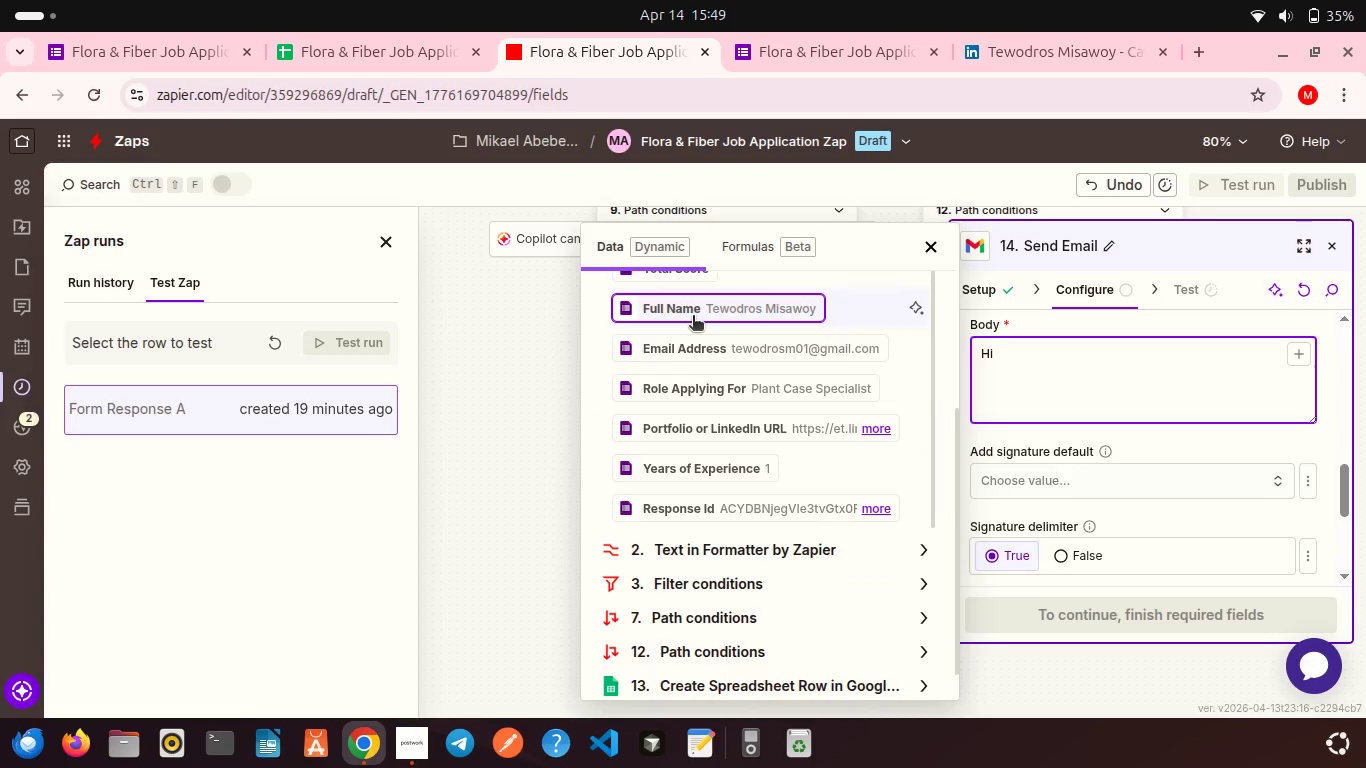 
left_click([693, 317])
 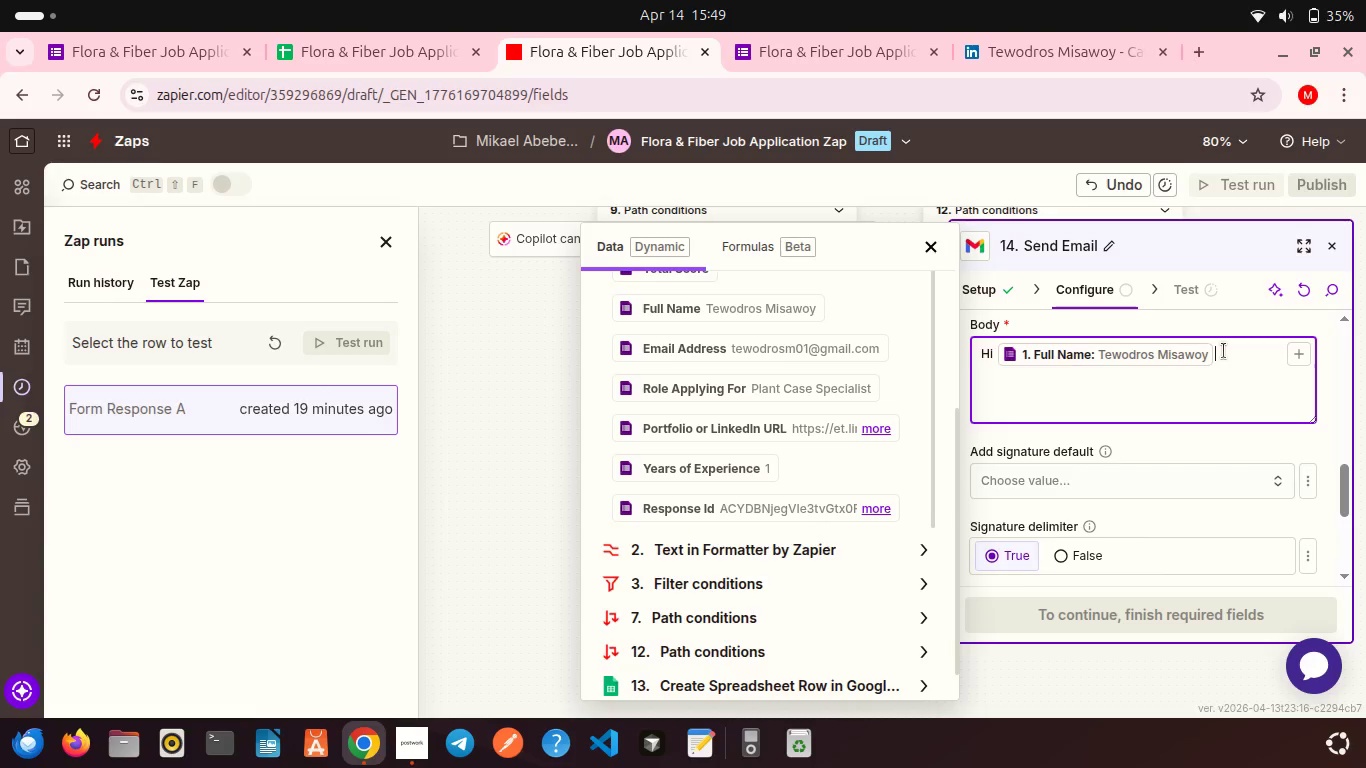 
key(Comma)
 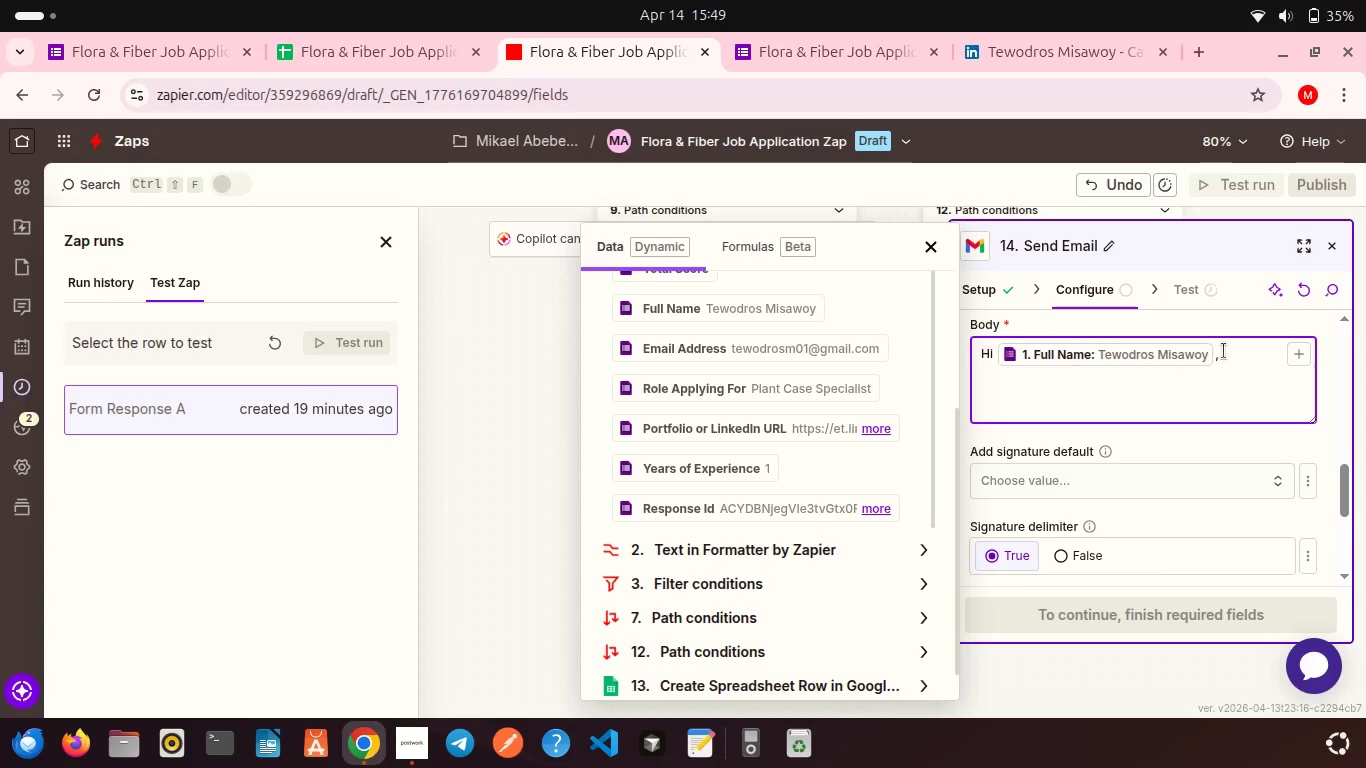 
key(Shift+Enter)
 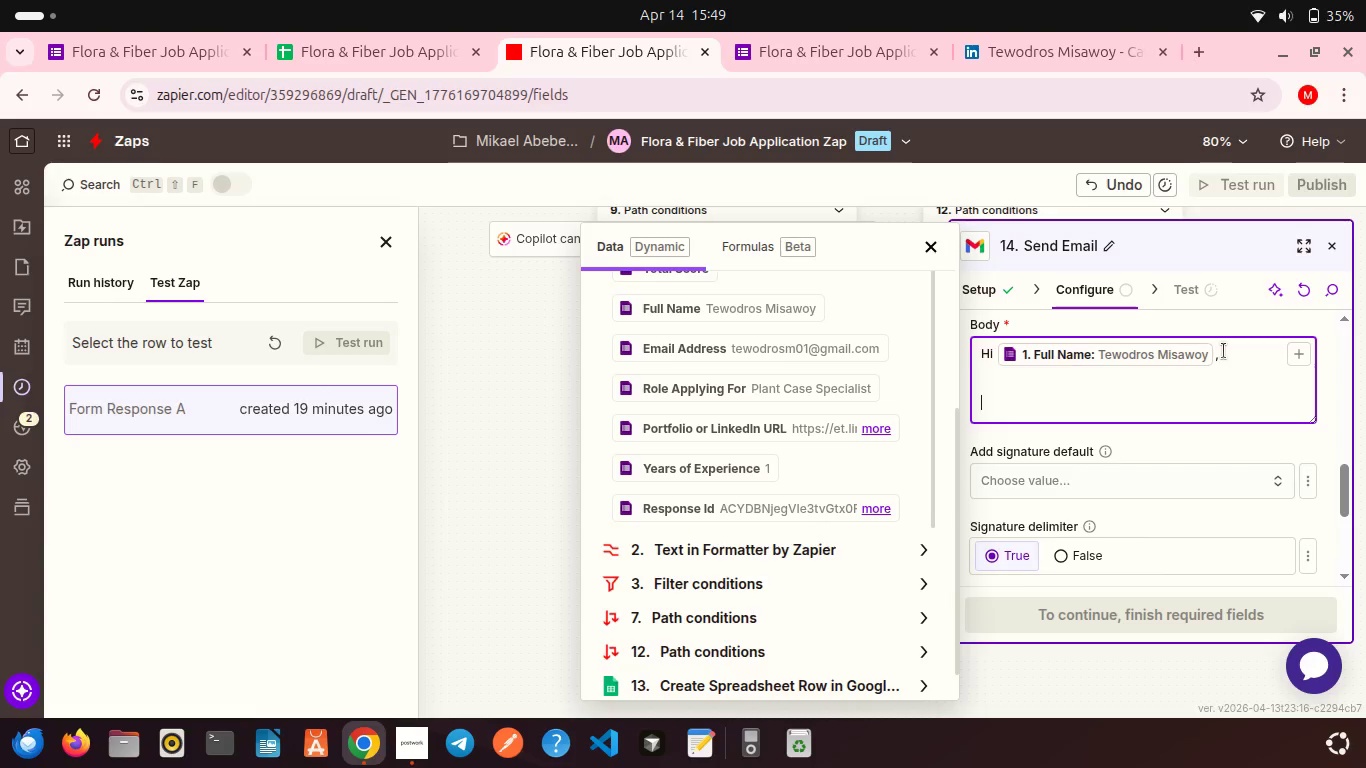 
key(Shift+Enter)
 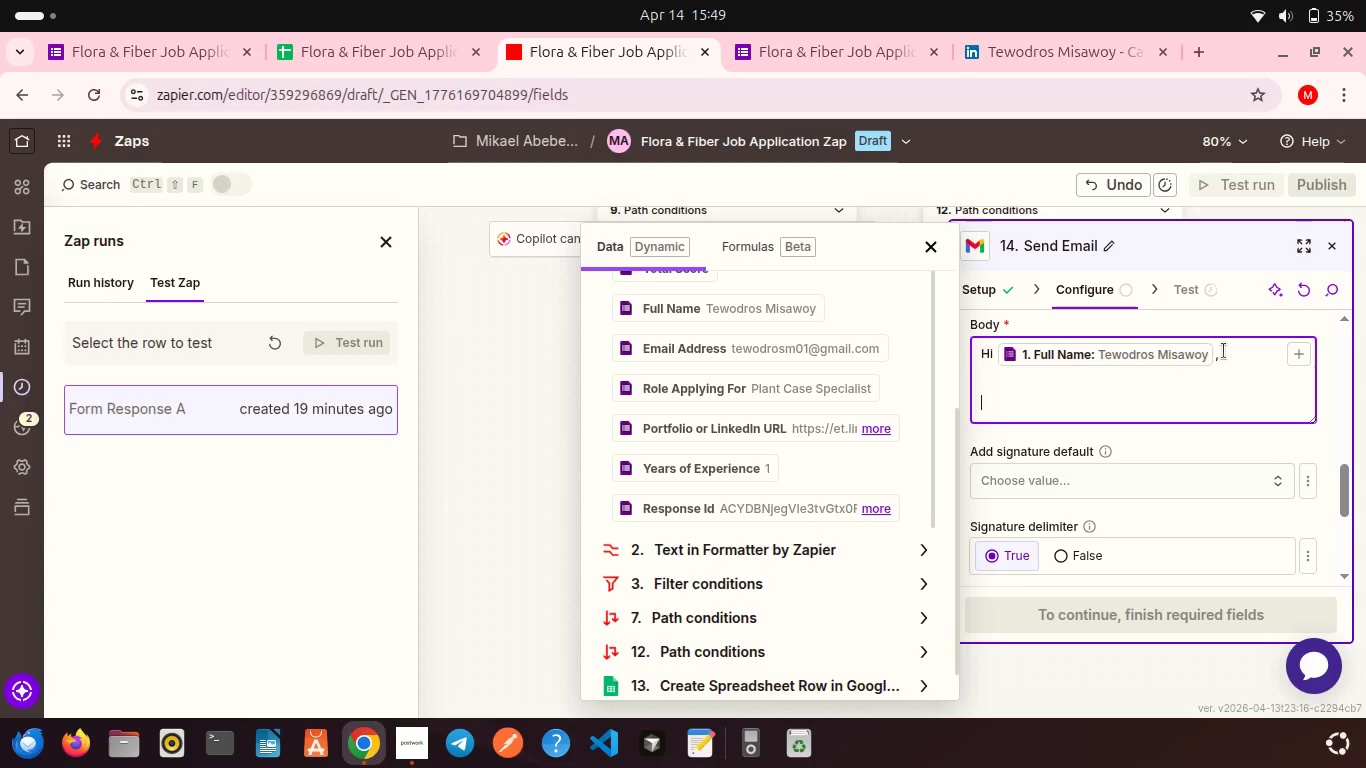 
type(Thank you for applying for the )
 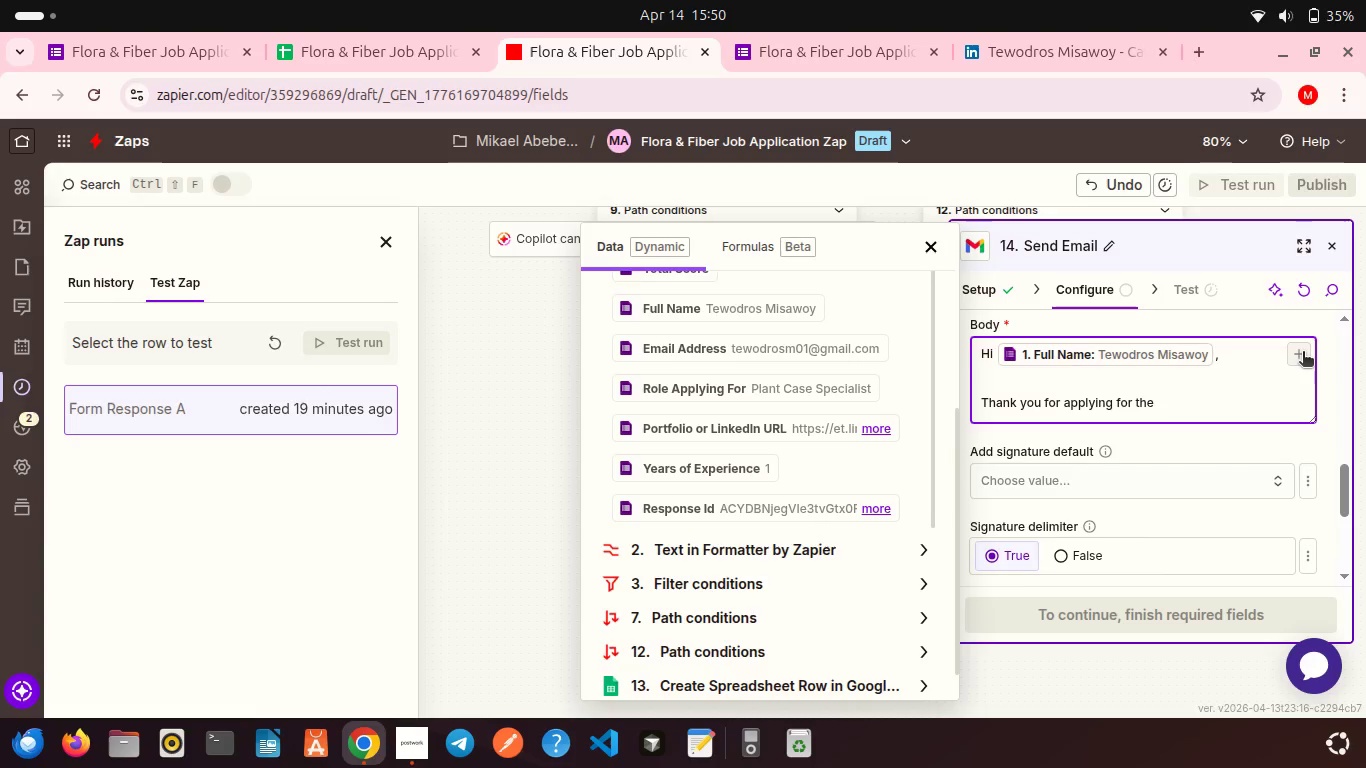 
left_click([1303, 353])
 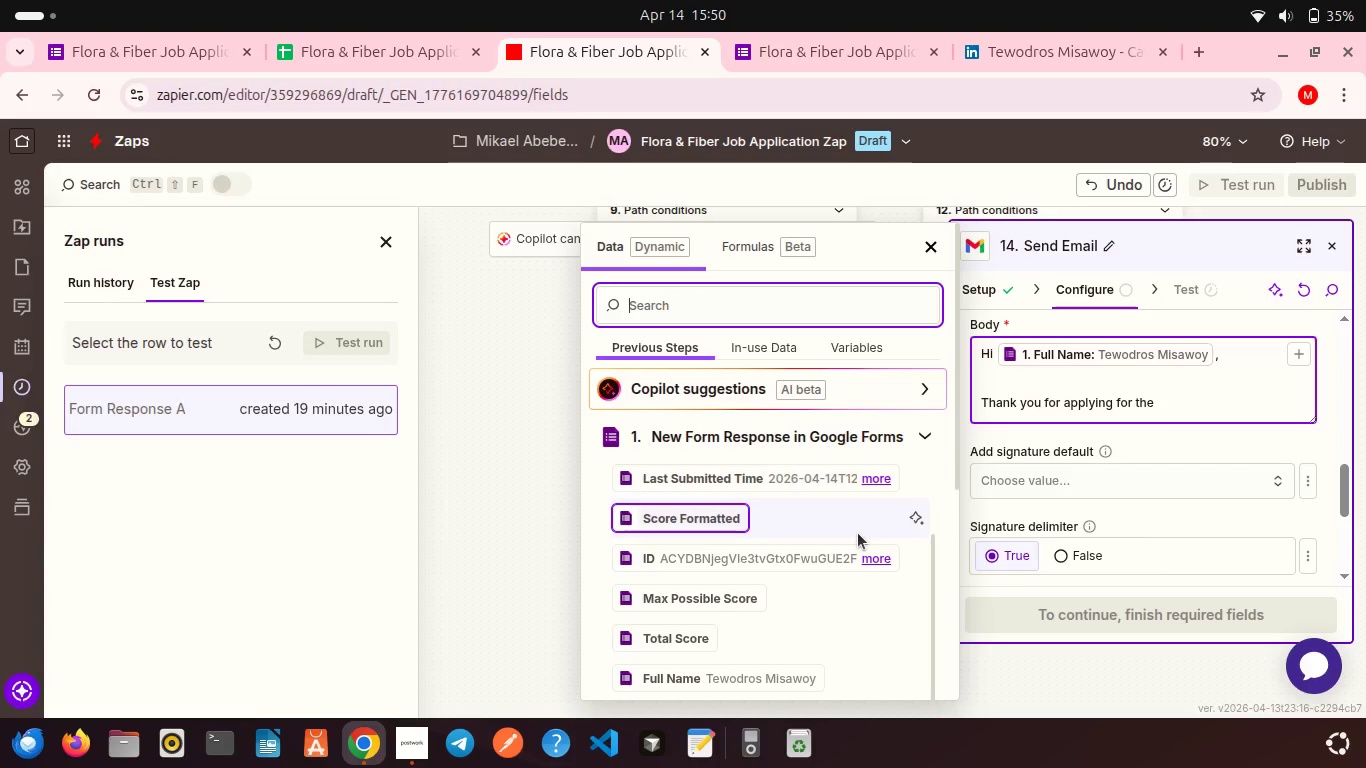 
scroll: coordinate [808, 481], scroll_direction: down, amount: 4.0
 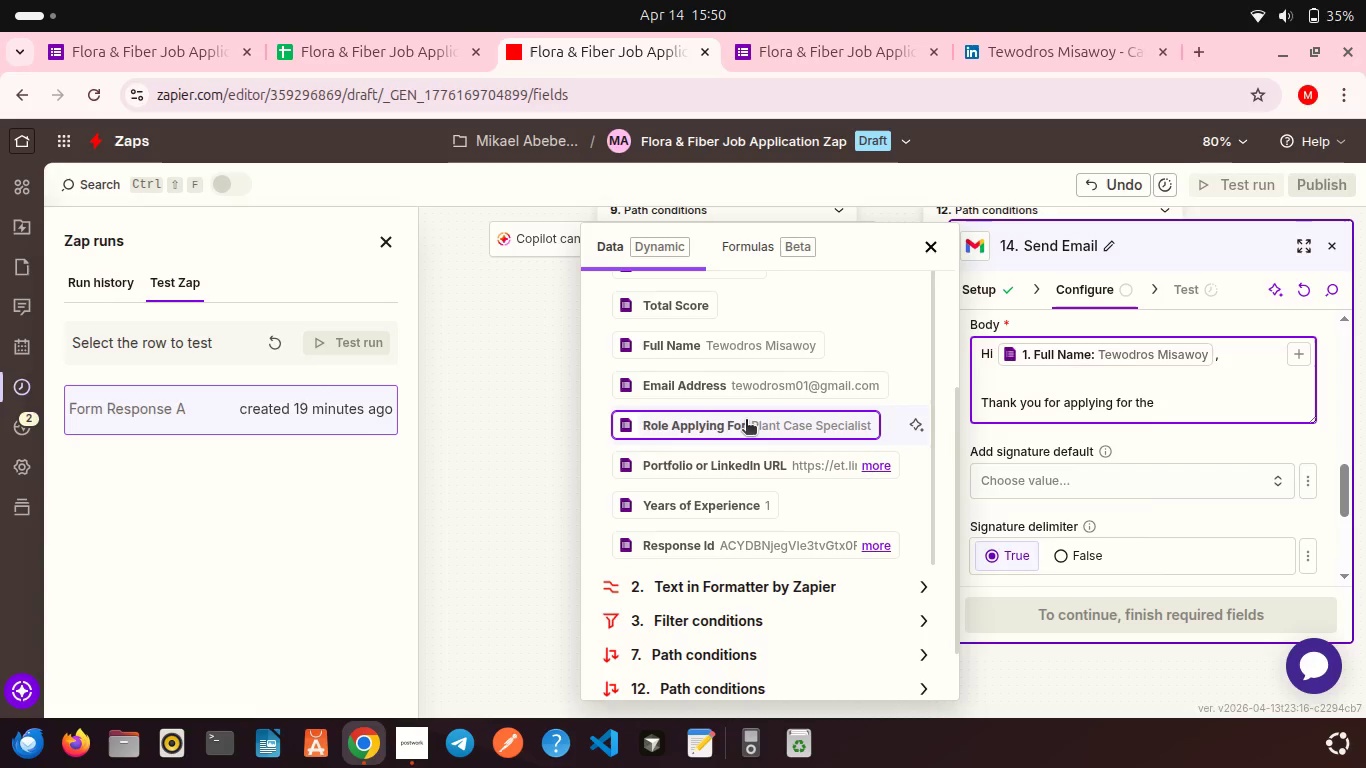 
left_click([746, 421])
 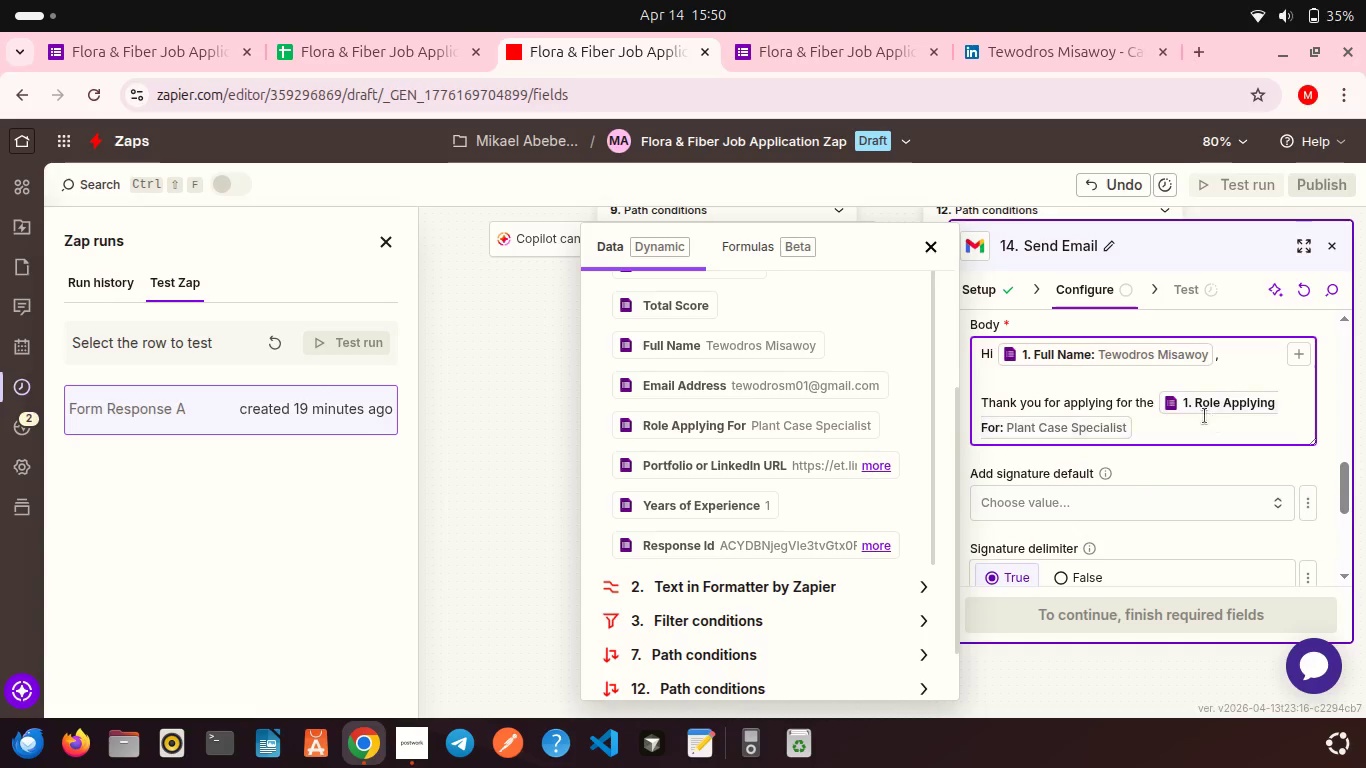 
type( position at Flora & Fiber.)
 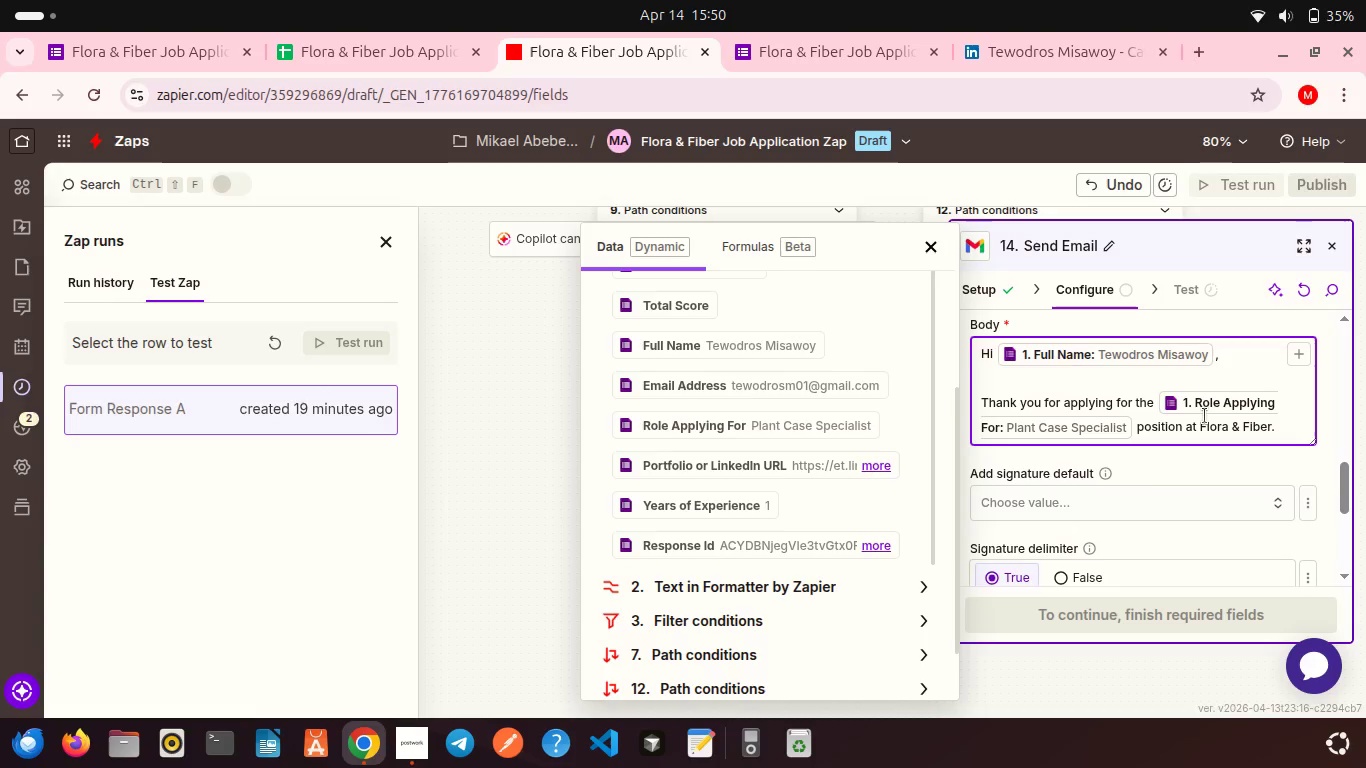 
key(Shift+Enter)
 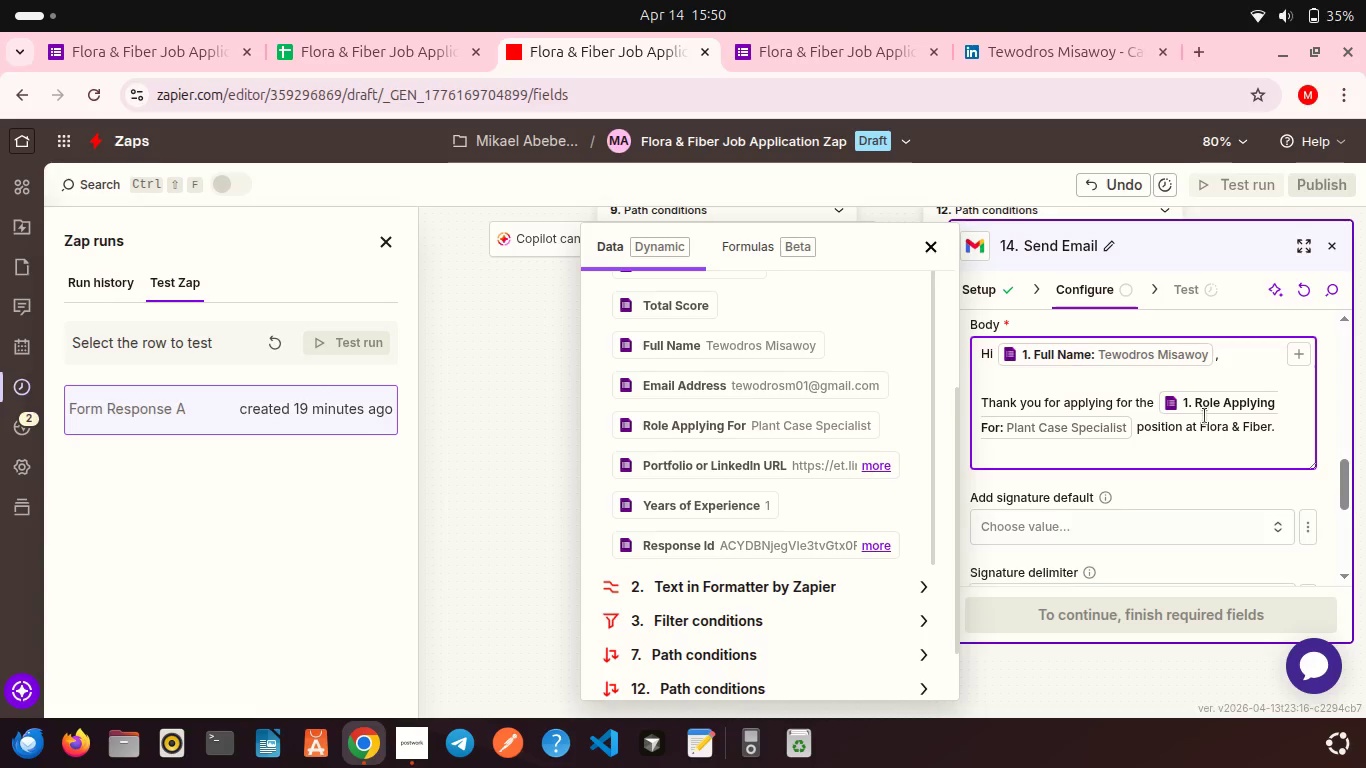 
key(Shift+Enter)
 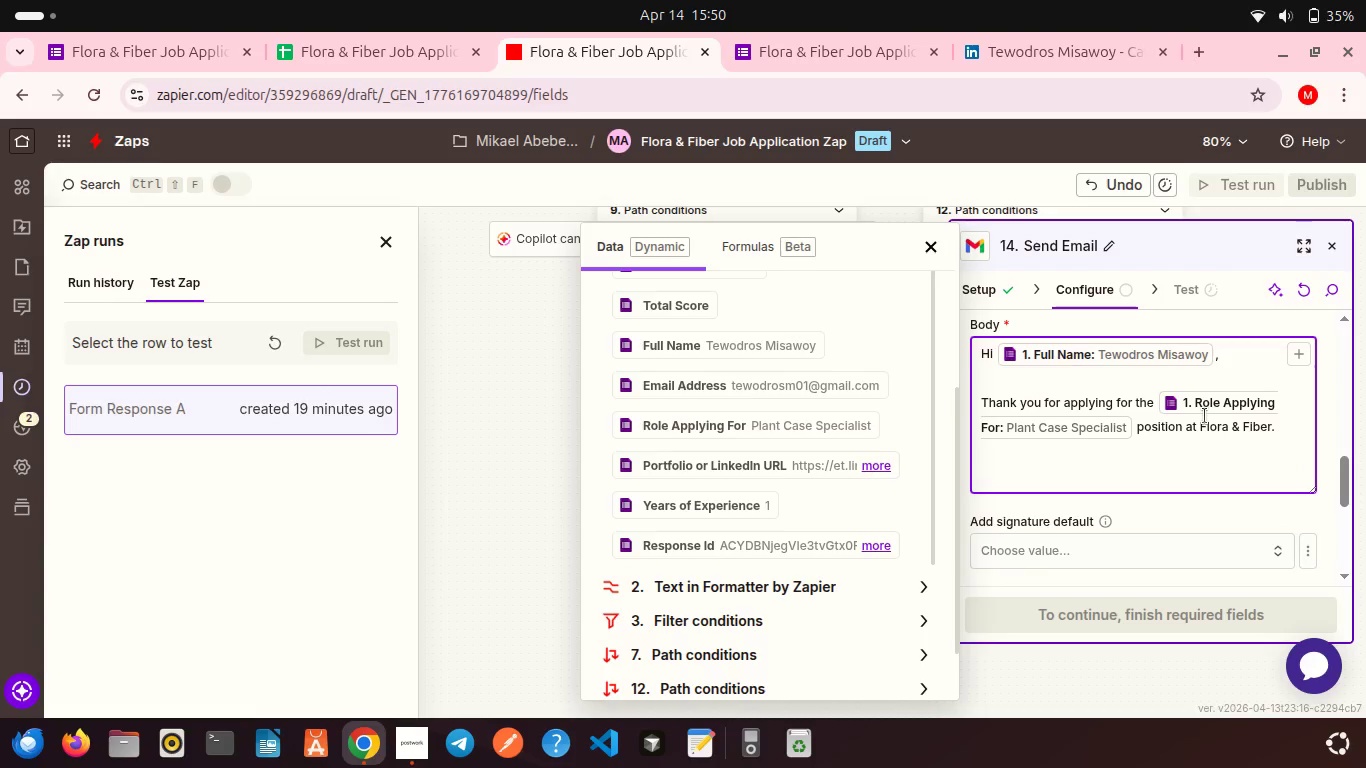 
type(Your application has been successfully received and is c)
key(Backspace)
type( )
key(Backspace)
type(currently under review.)
 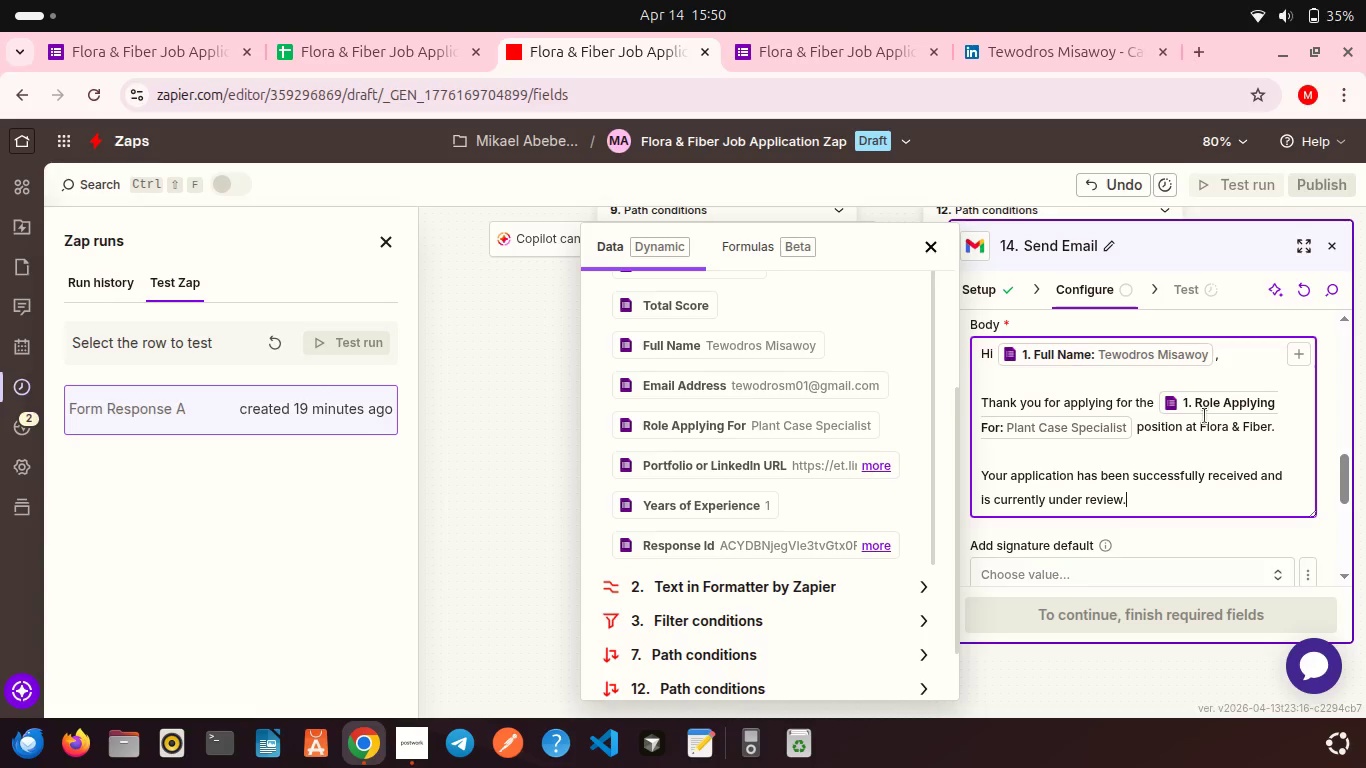 
key(Shift+Enter)
 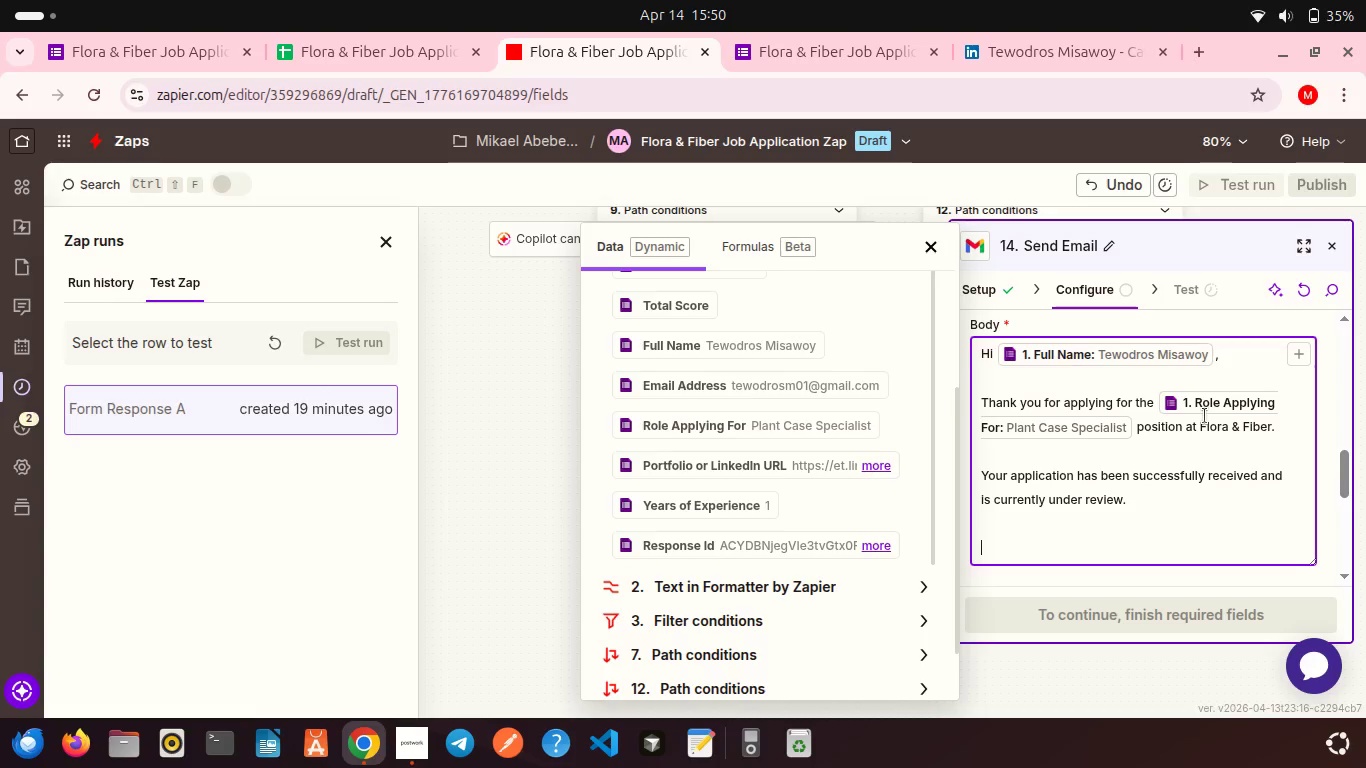 
key(Shift+Enter)
 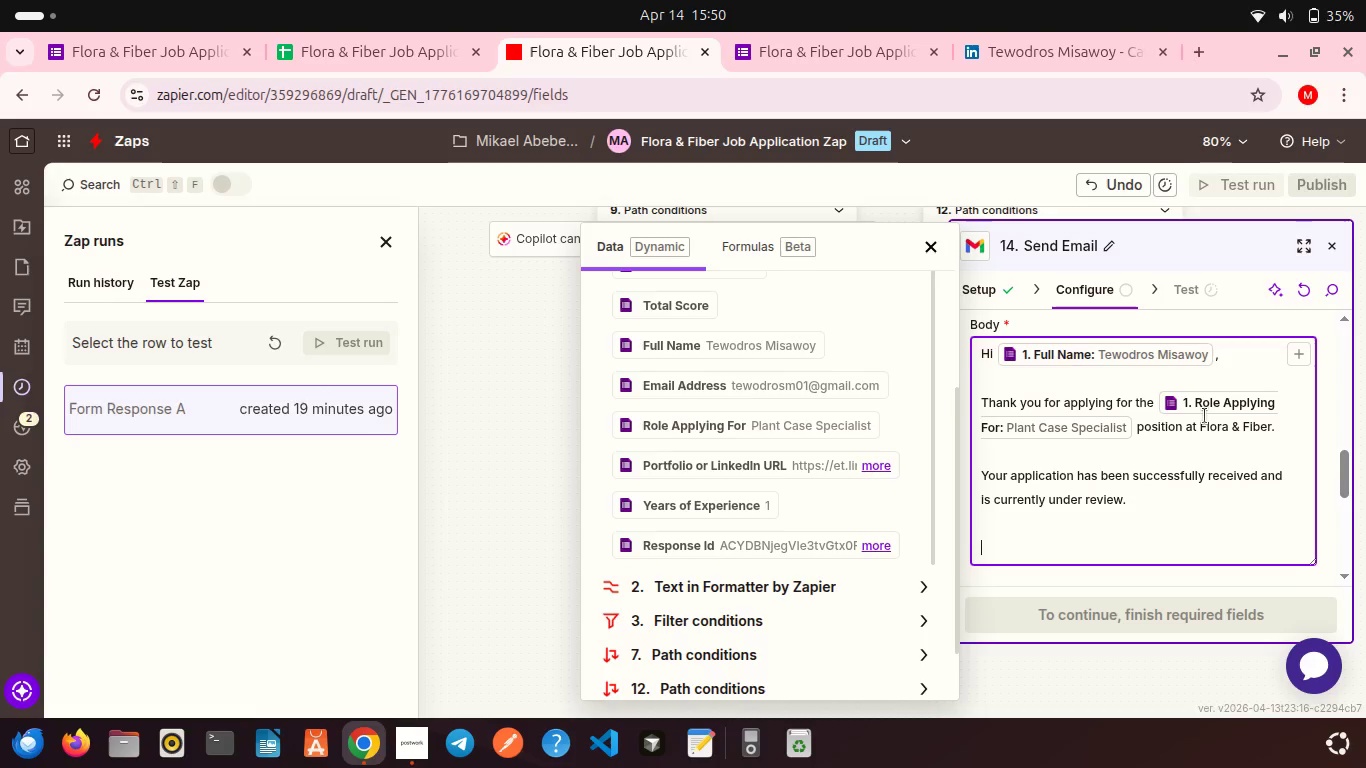 
type(We will contact yous soon regarding the next steps.)
 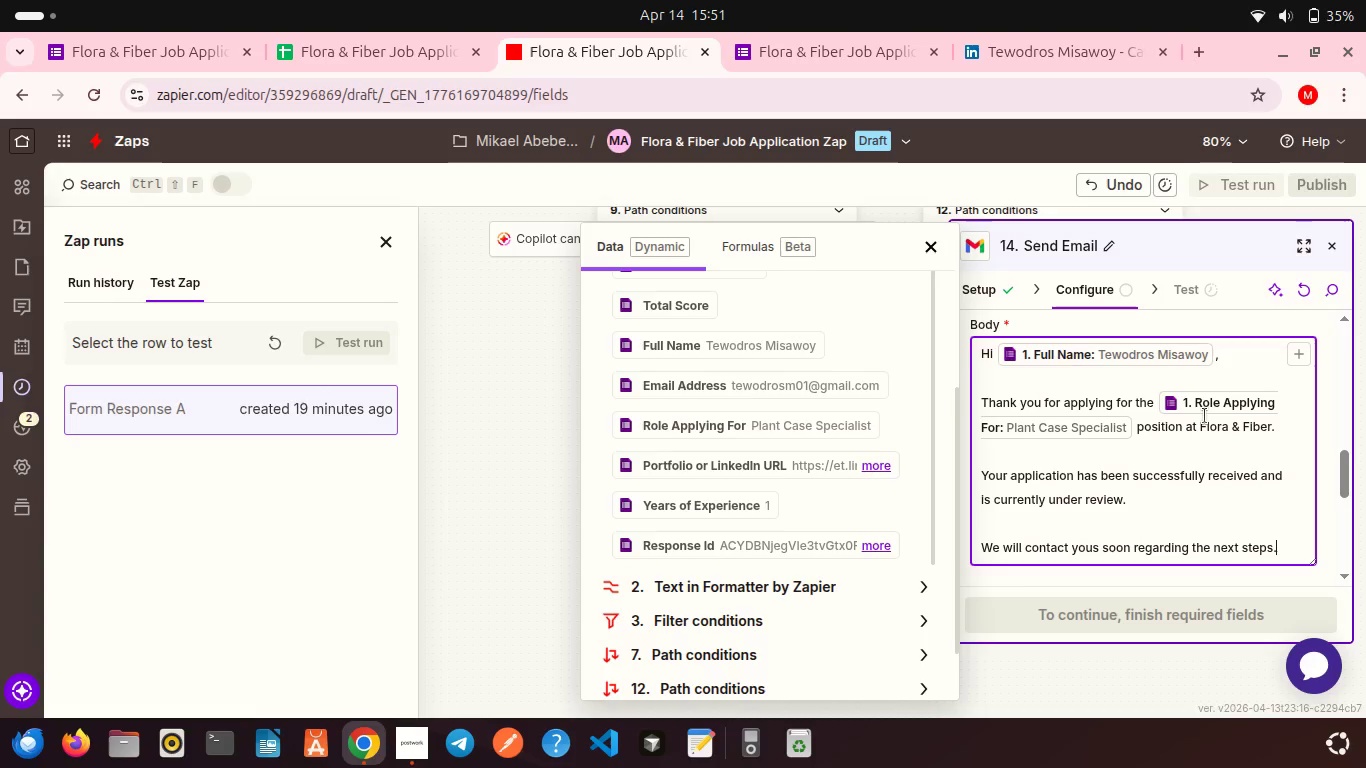 
key(Shift+Enter)
 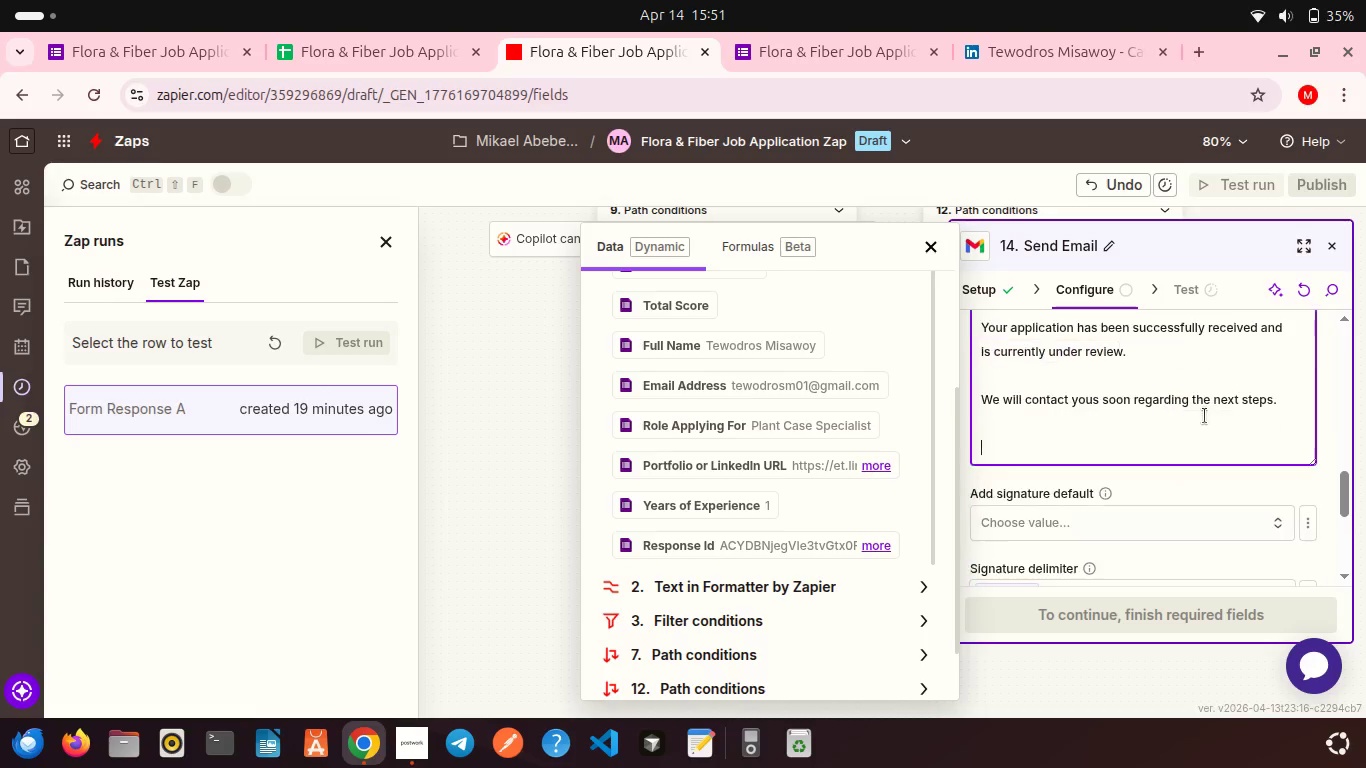 
key(Shift+Enter)
 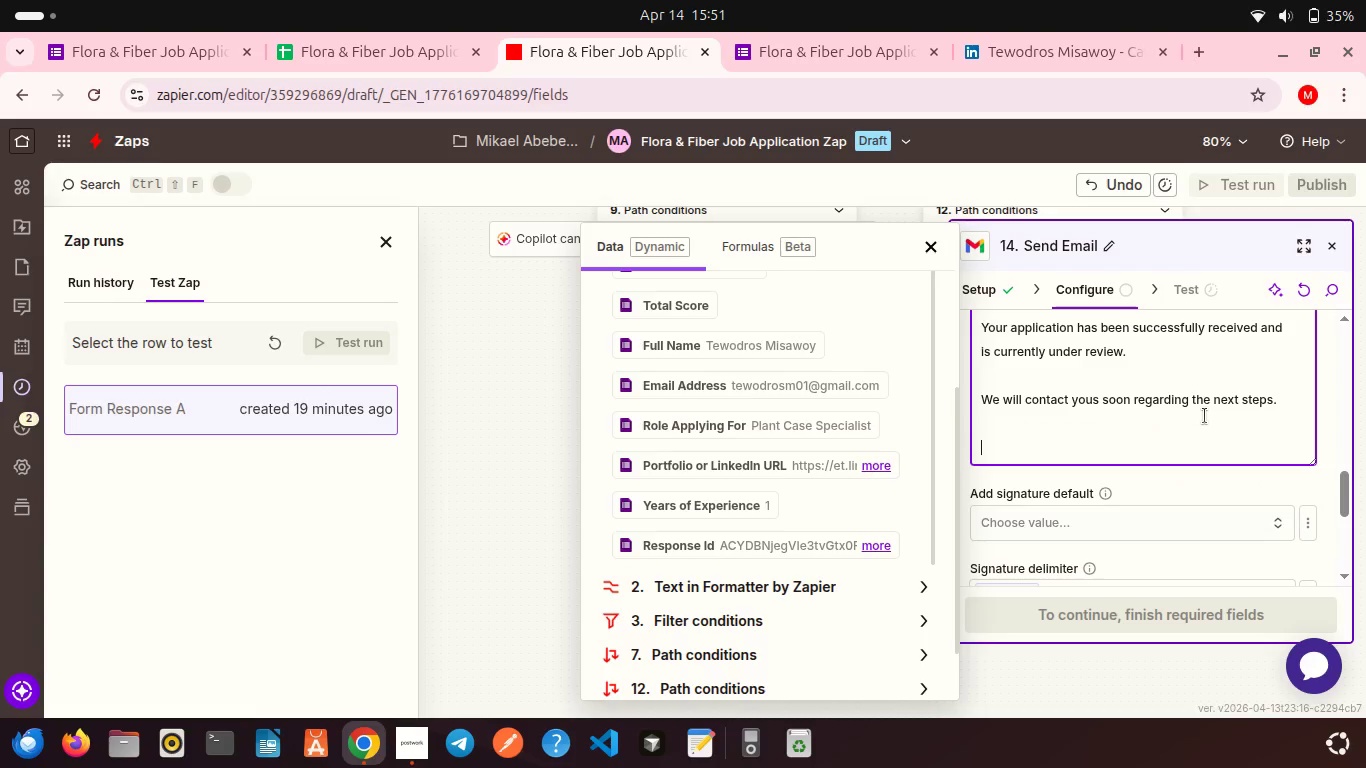 
type(Best regards,)
 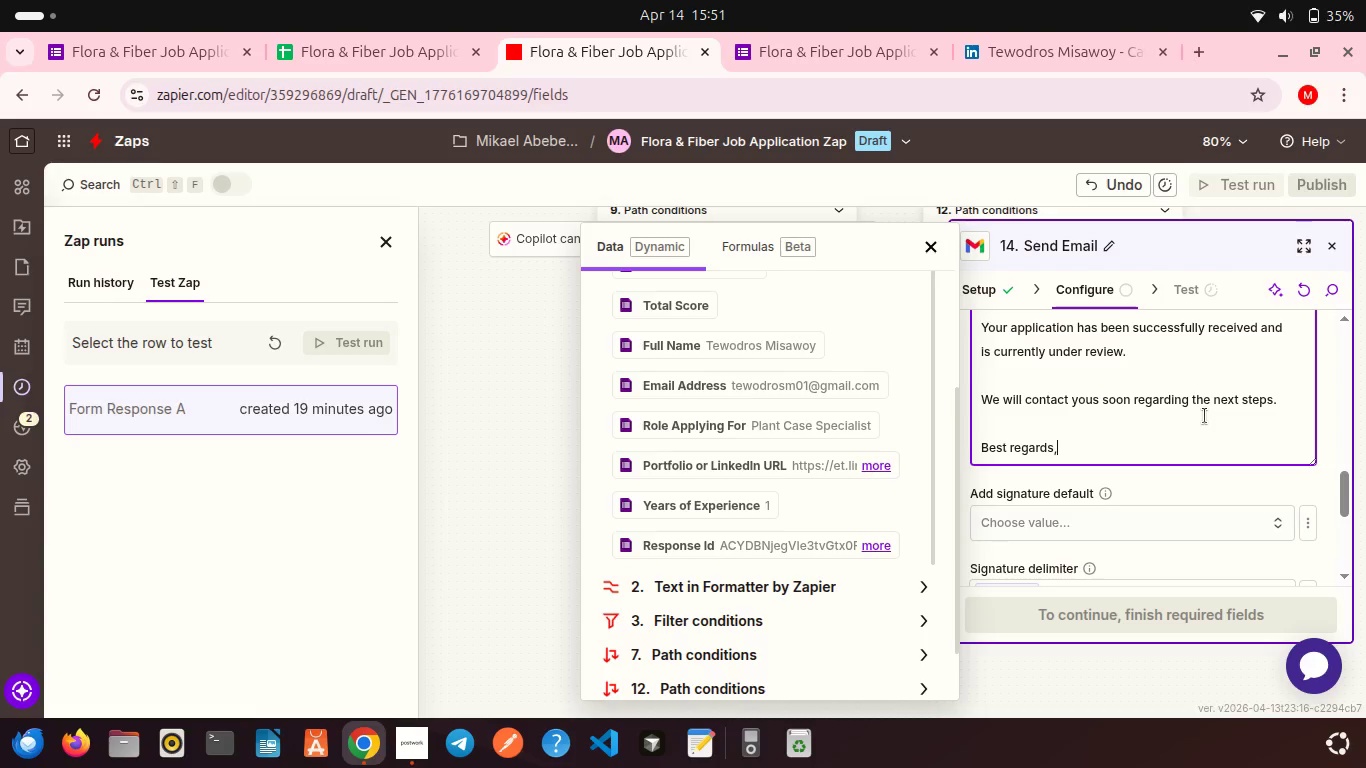 
key(Shift+Enter)
 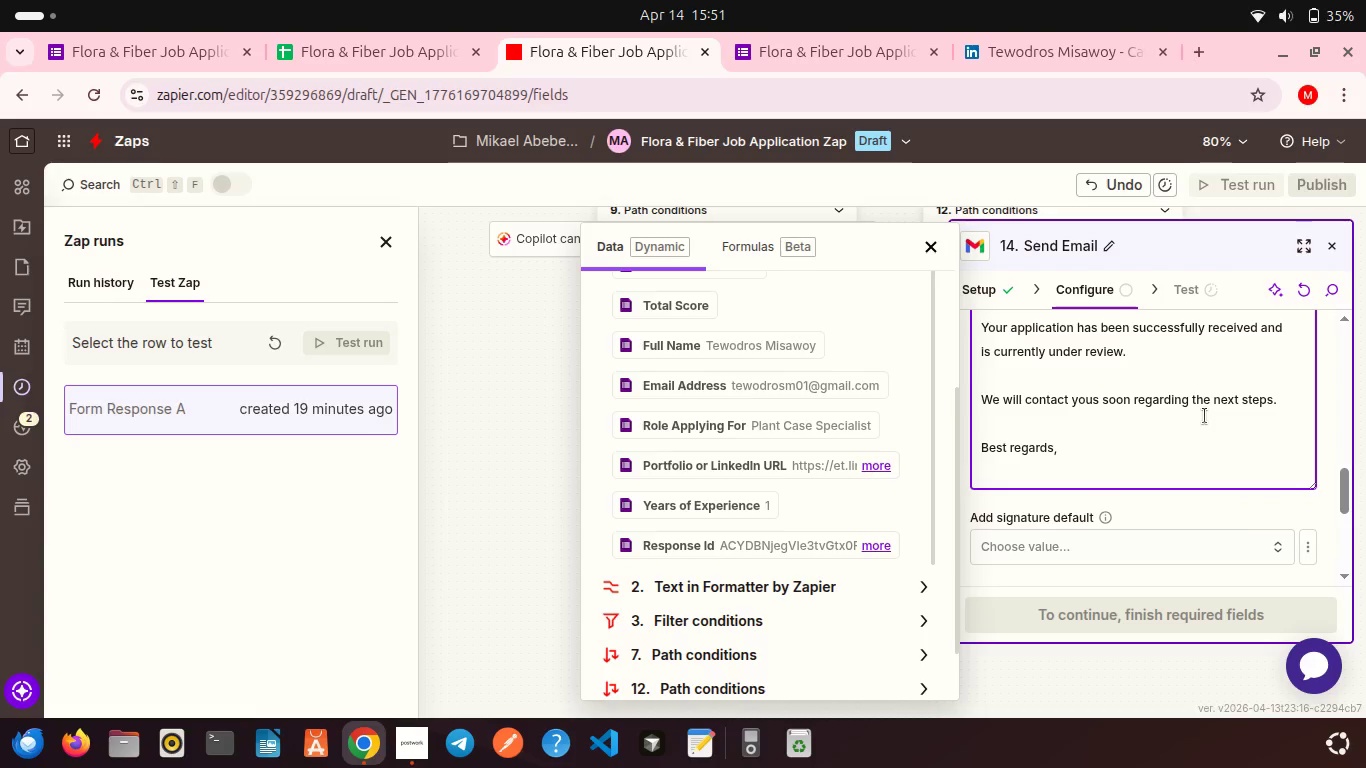 
type(Elena)
 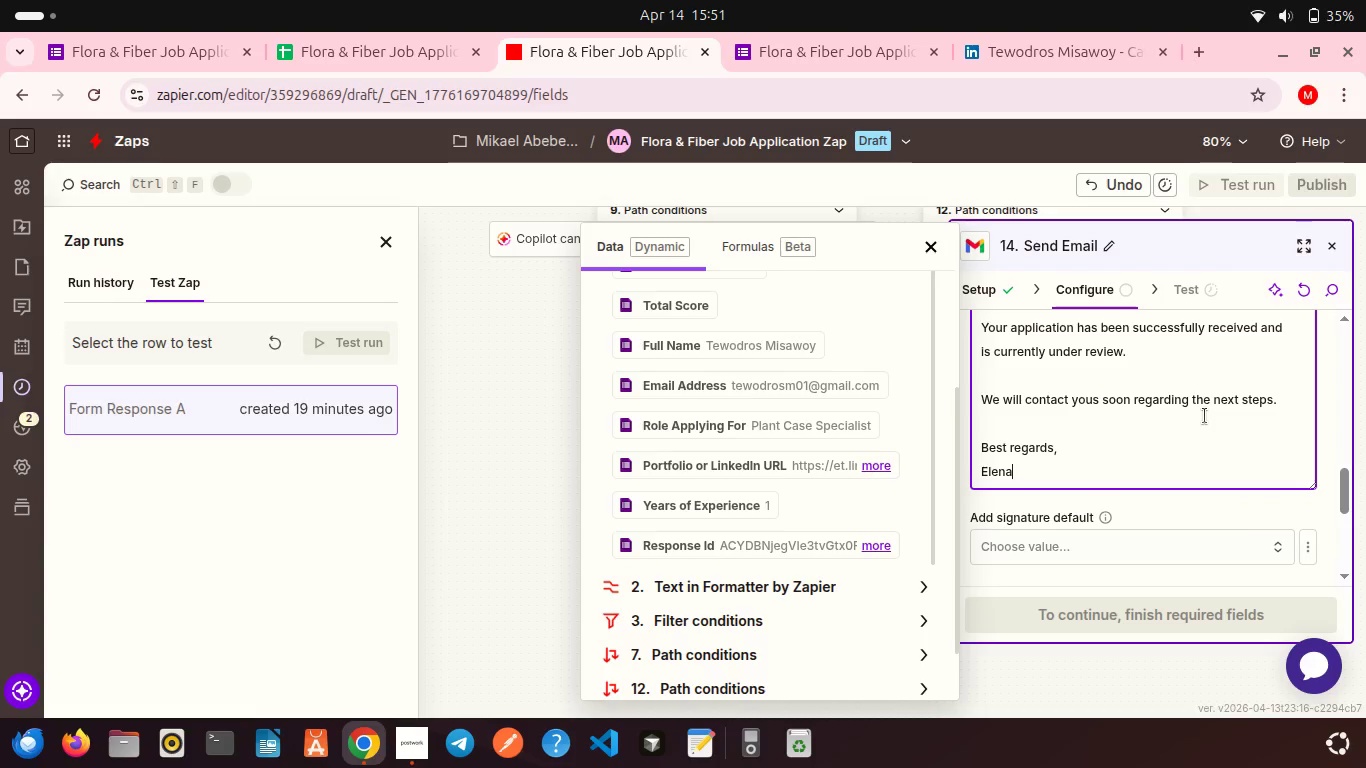 
key(Shift+Enter)
 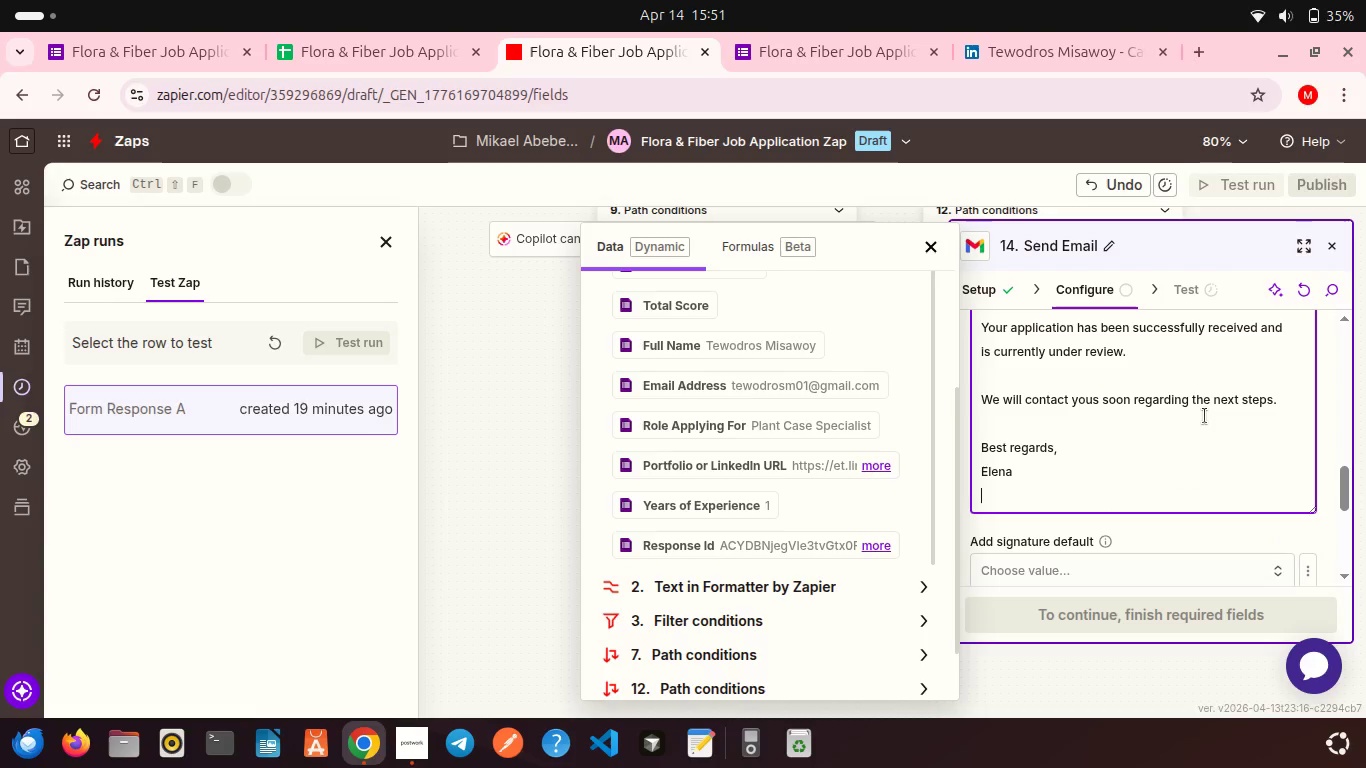 
type(HR Manager)
 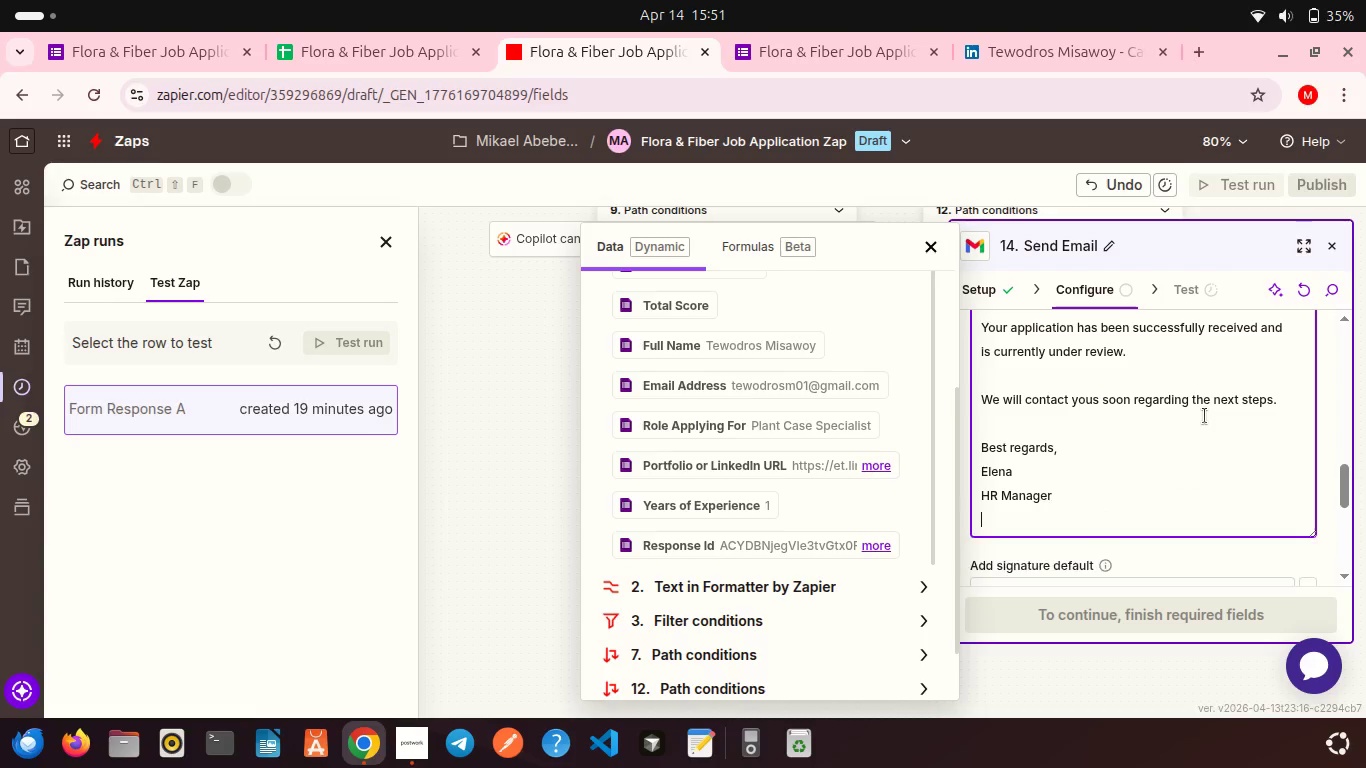 
key(Shift+Enter)
 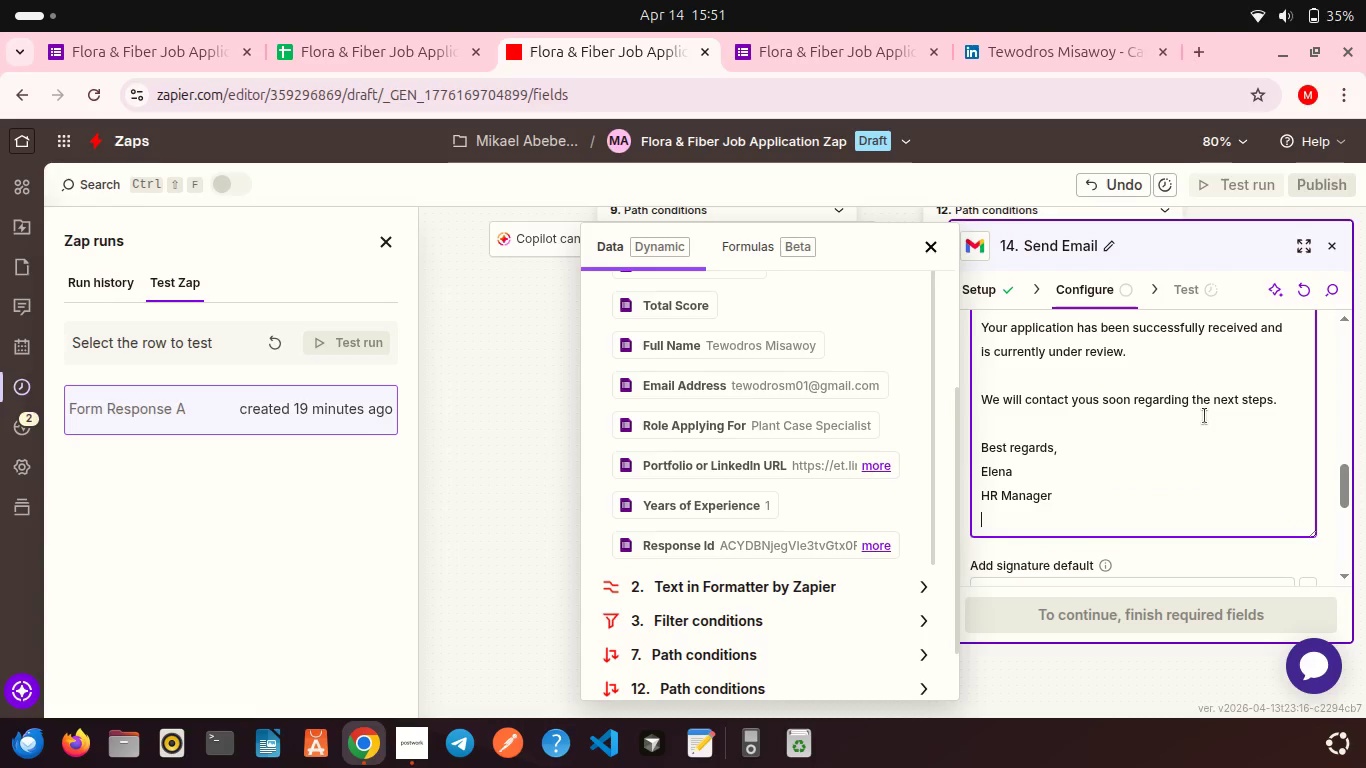 
type(Flora & Fiber)
 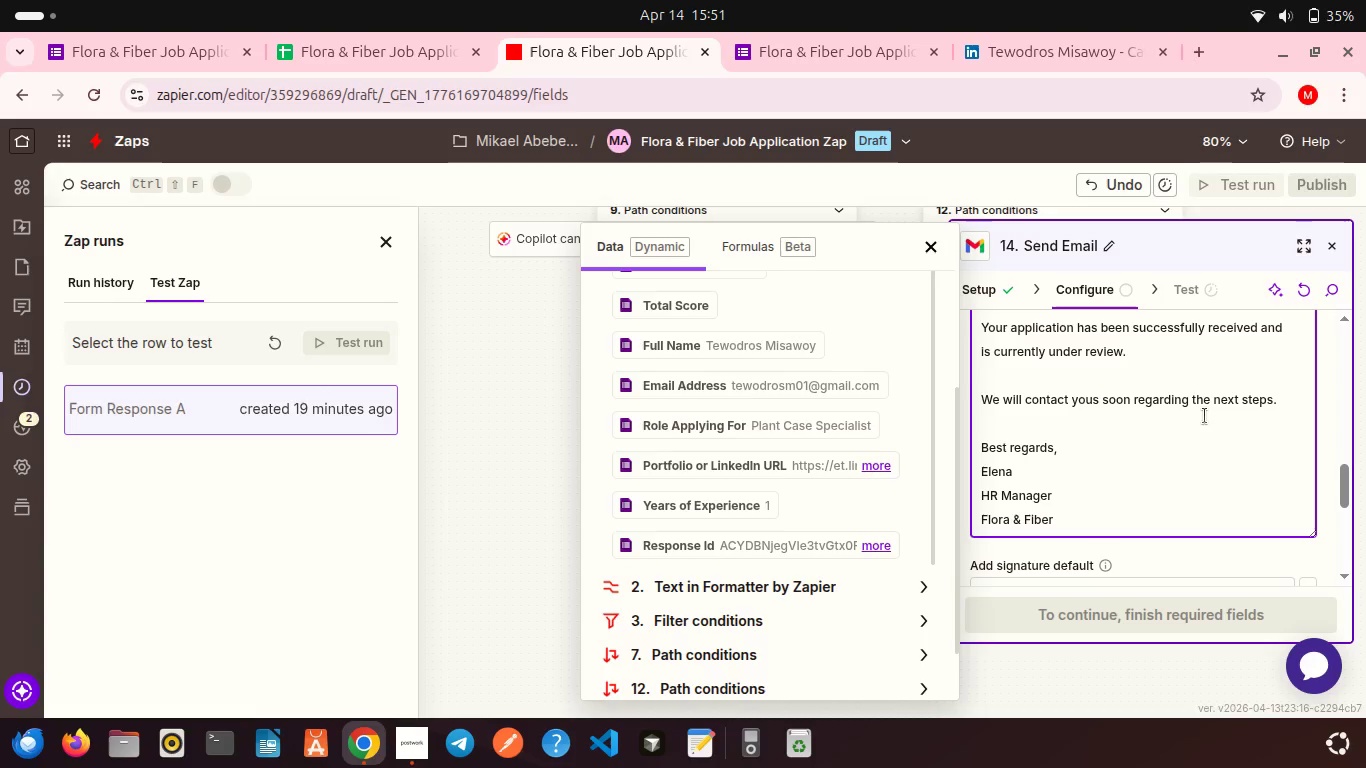 
scroll: coordinate [1291, 493], scroll_direction: down, amount: 4.0
 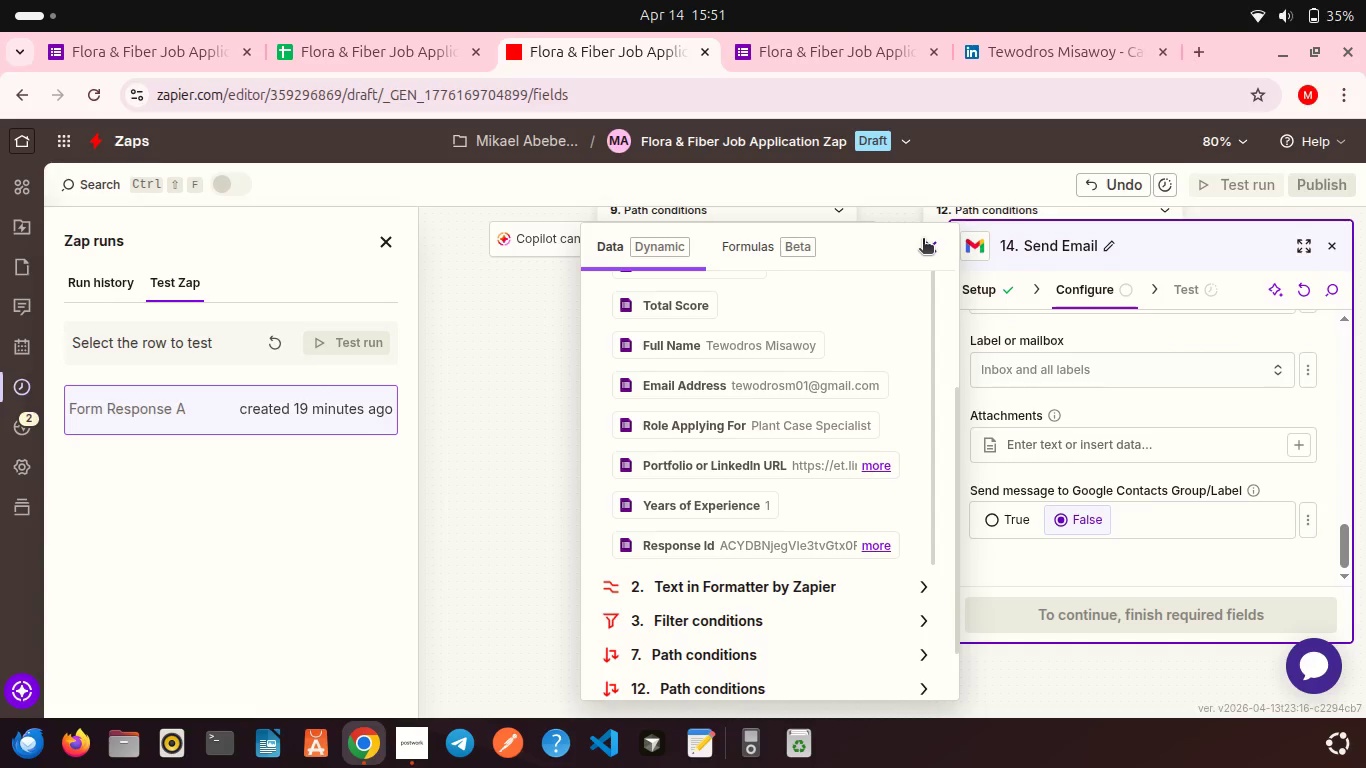 
left_click([923, 240])
 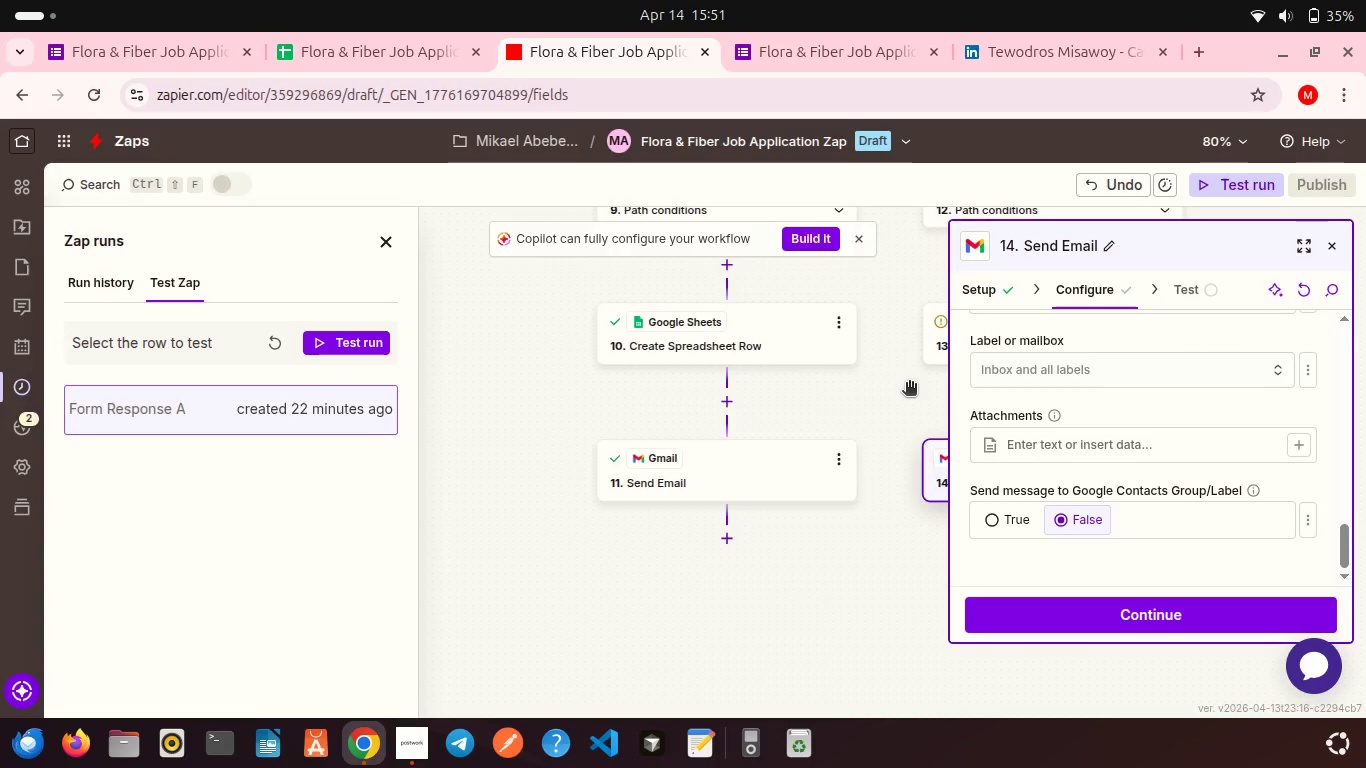 
scroll: coordinate [909, 384], scroll_direction: down, amount: 10.0
 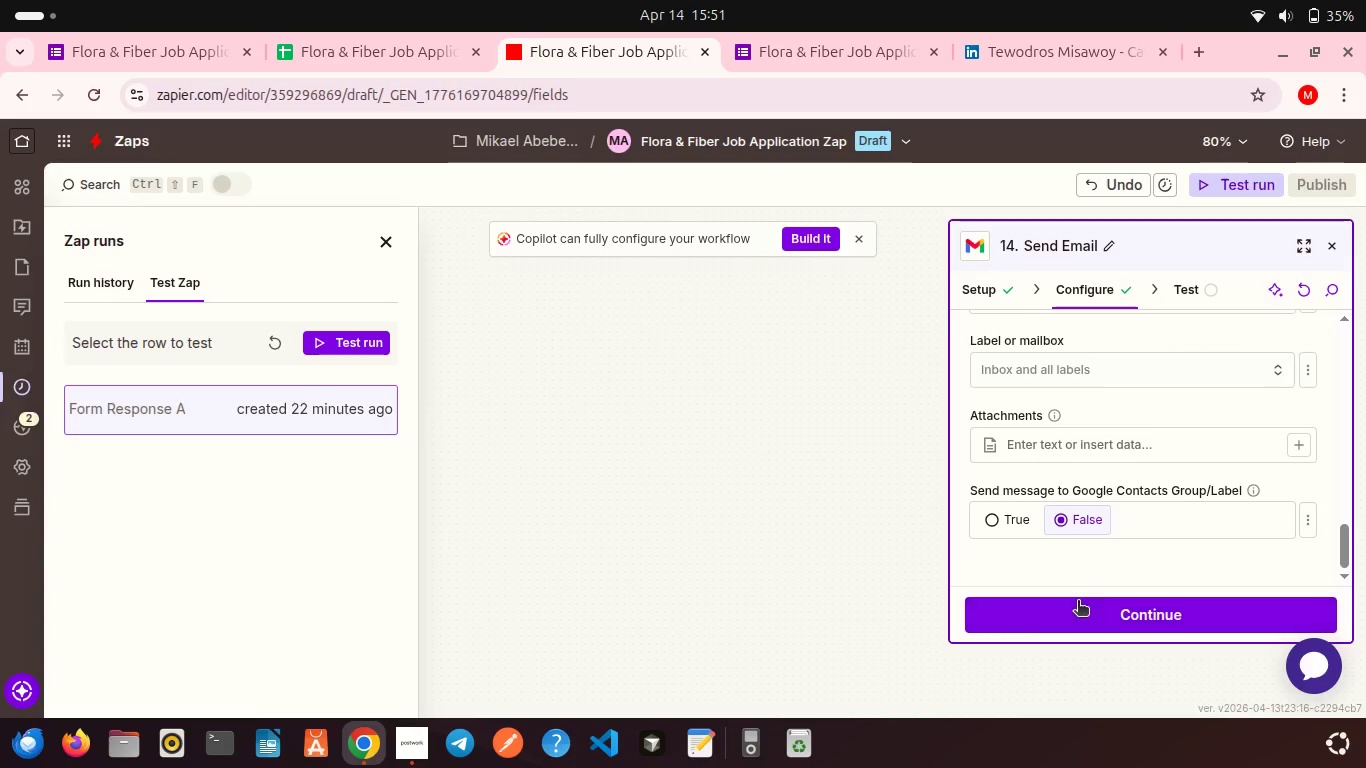 
left_click([1078, 602])
 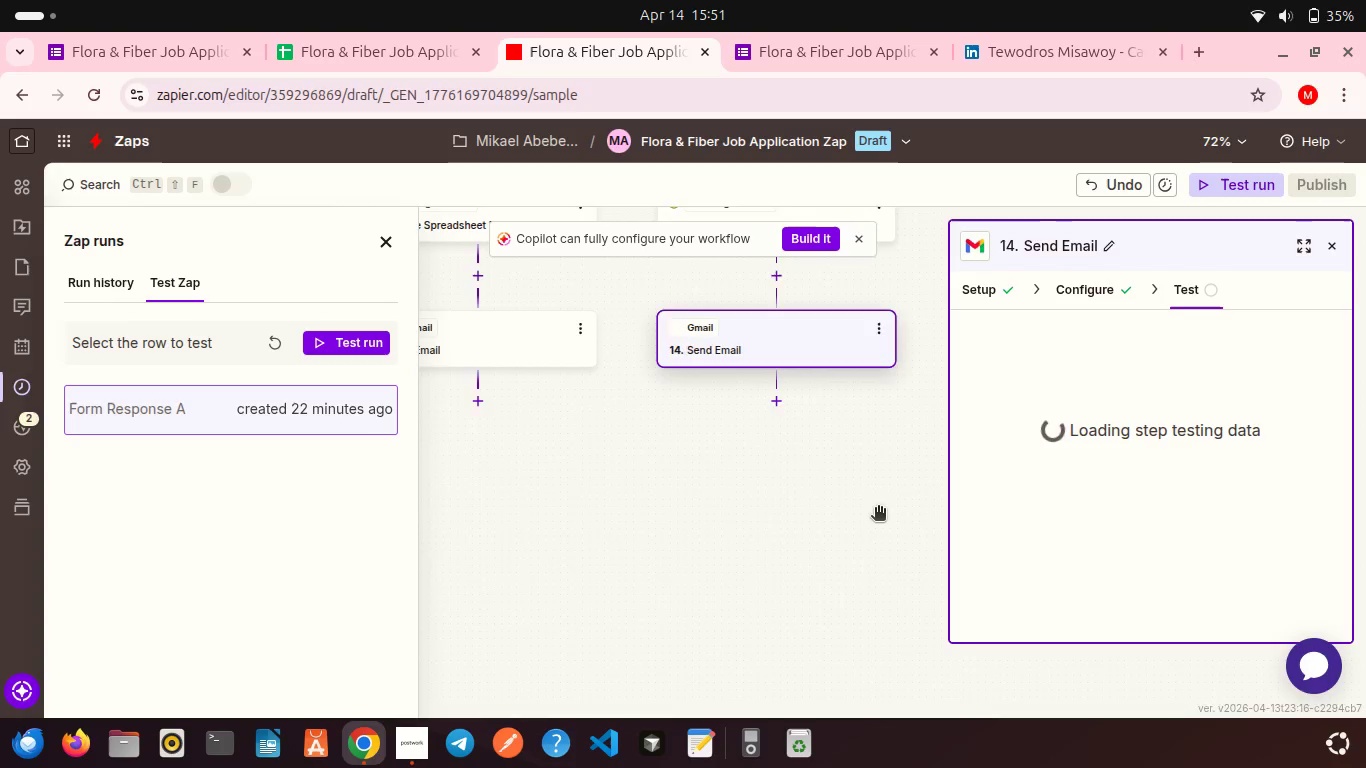 
scroll: coordinate [878, 509], scroll_direction: up, amount: 2.0
 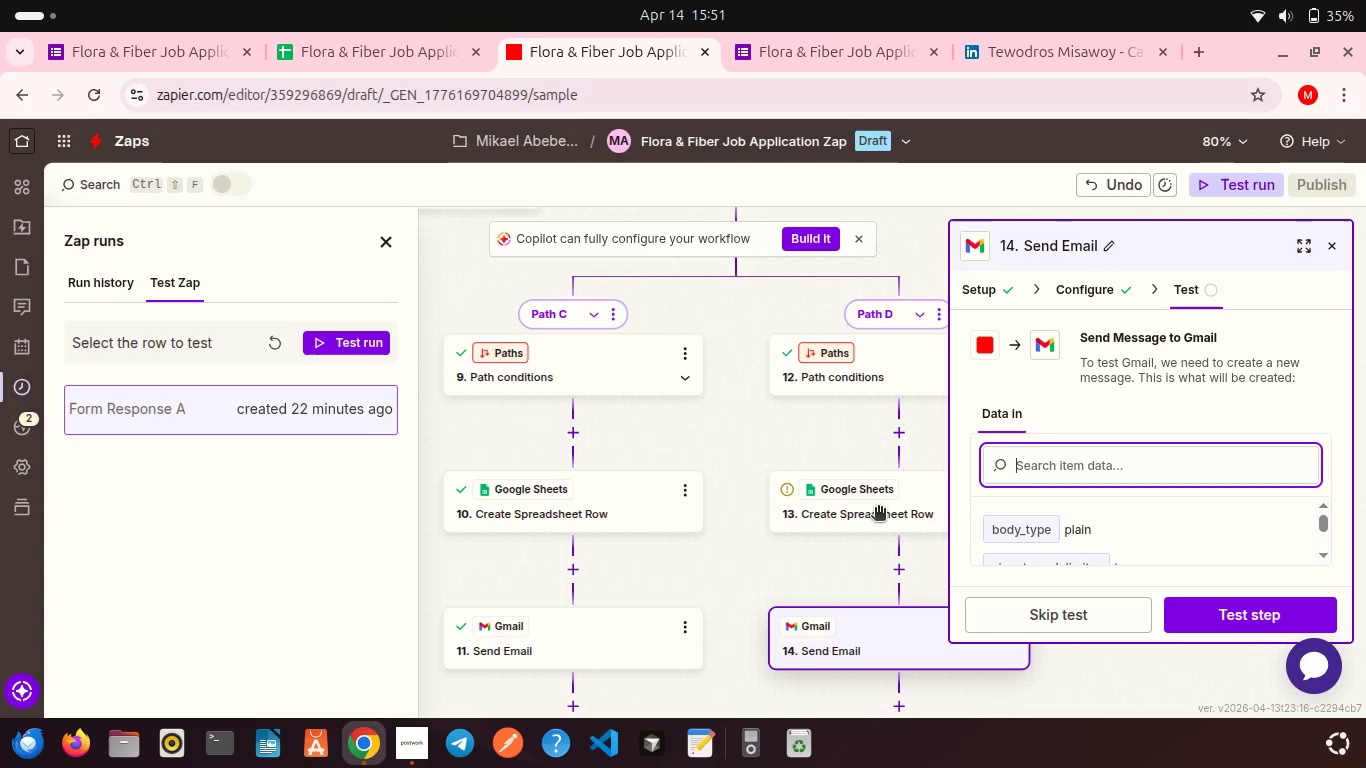 
scroll: coordinate [878, 509], scroll_direction: down, amount: 1.0
 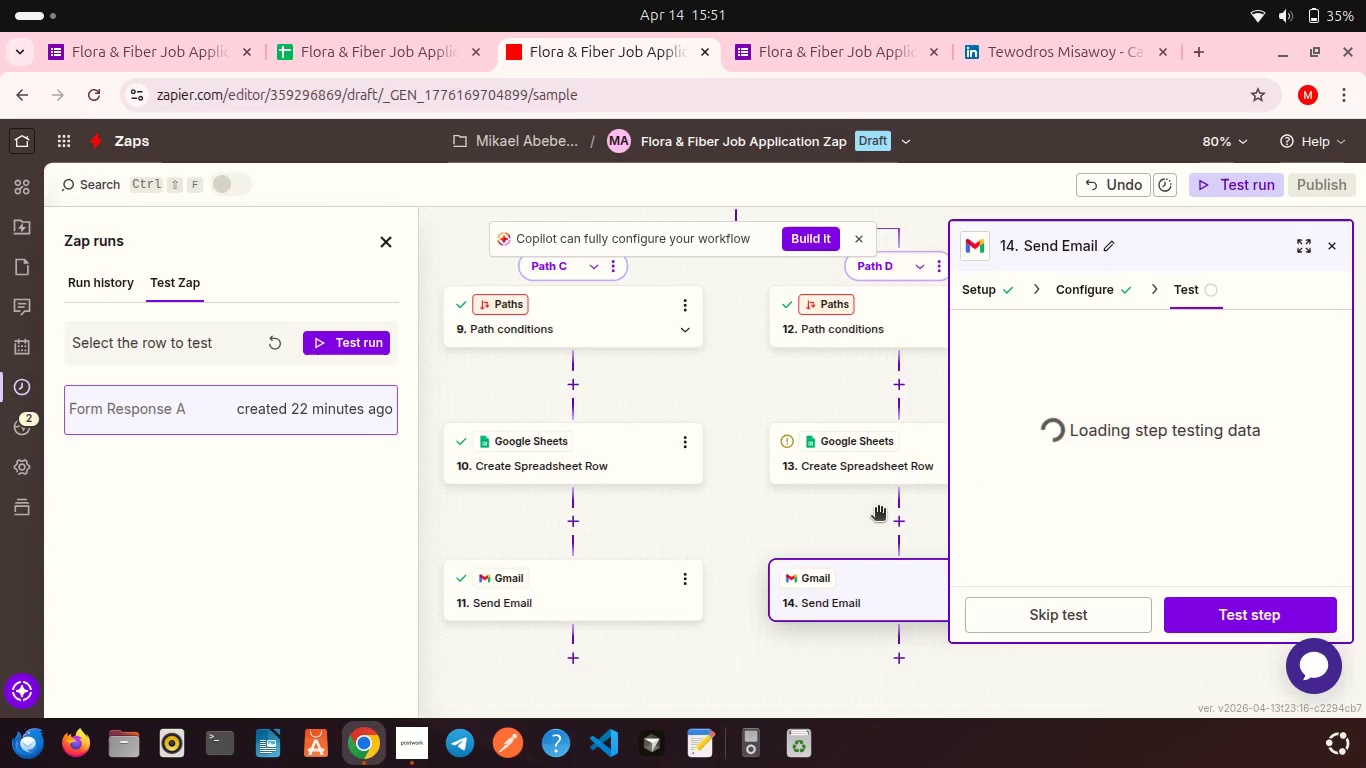 
scroll: coordinate [878, 509], scroll_direction: up, amount: 1.0
 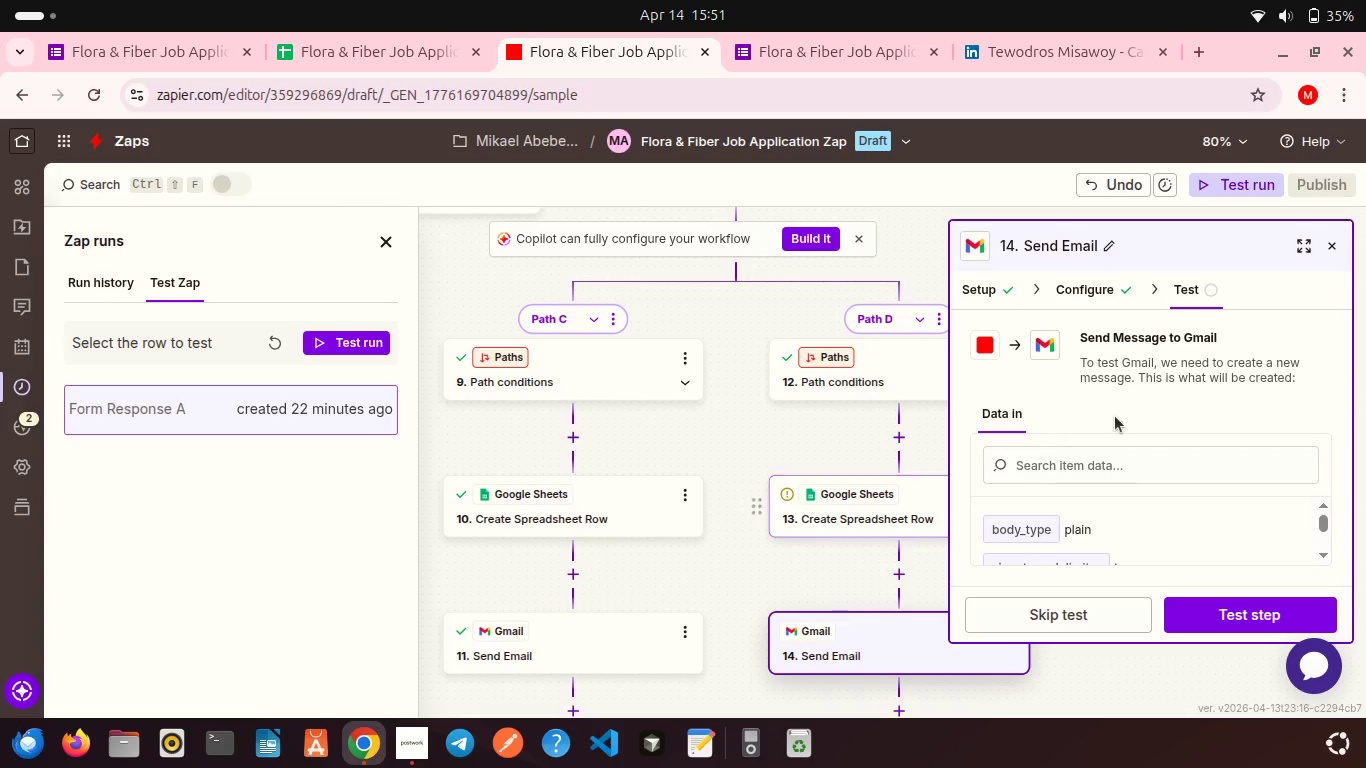 
scroll: coordinate [1138, 526], scroll_direction: down, amount: 18.0
 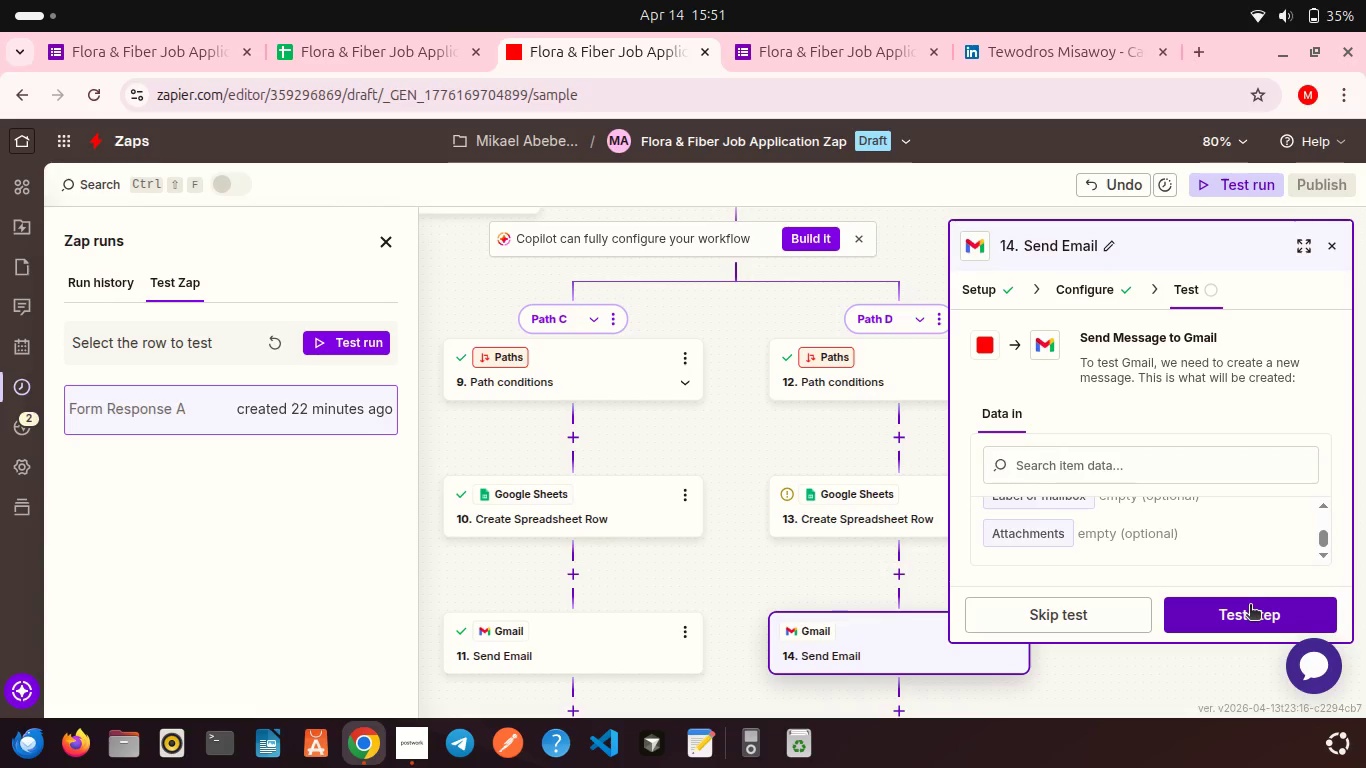 
left_click([1250, 606])
 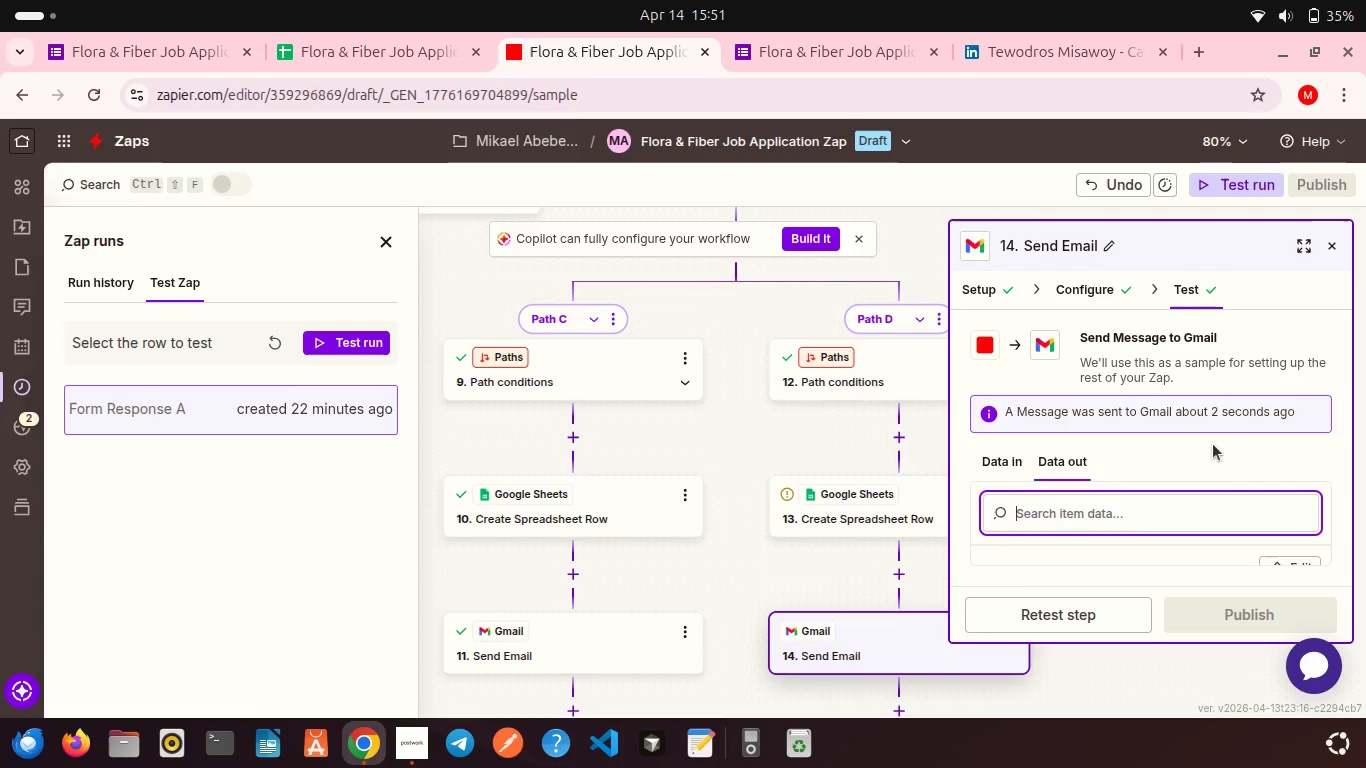 
wait(6.78)
 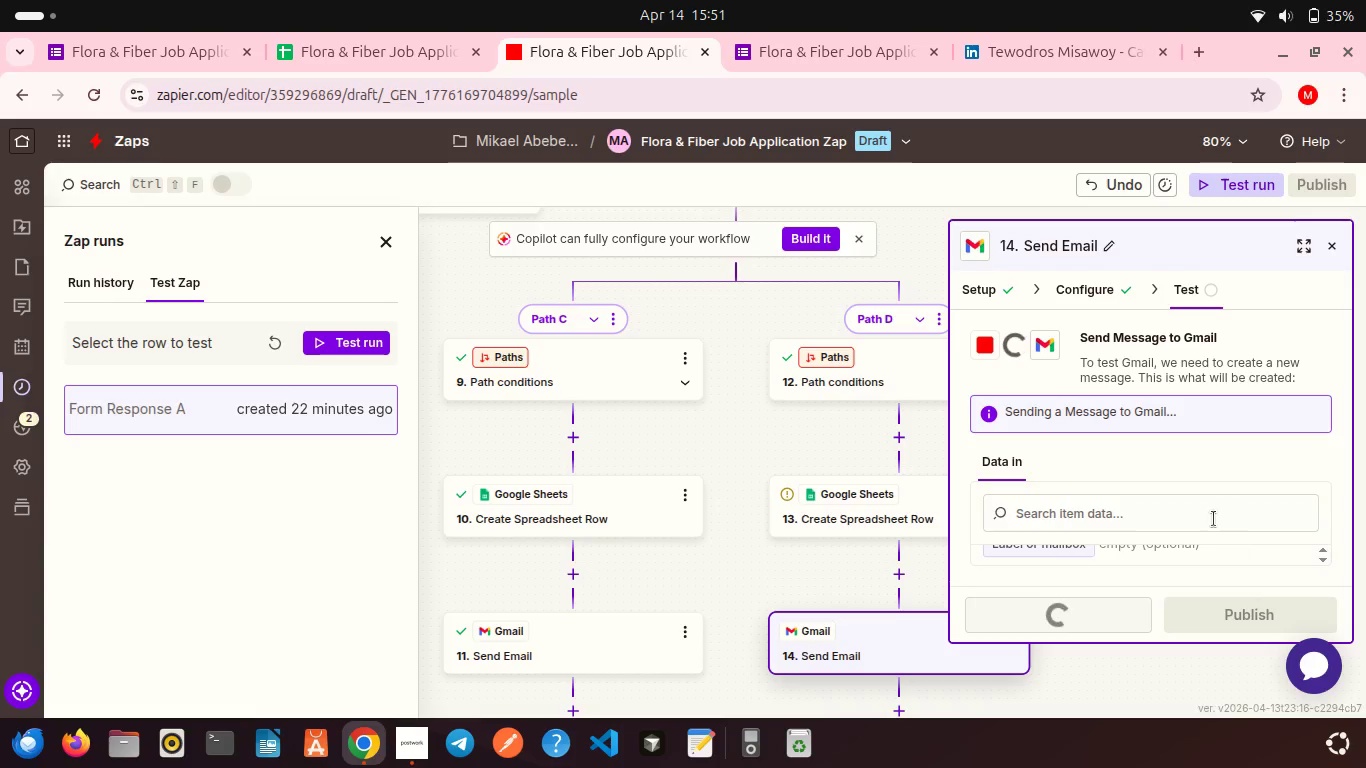 
left_click([1213, 183])
 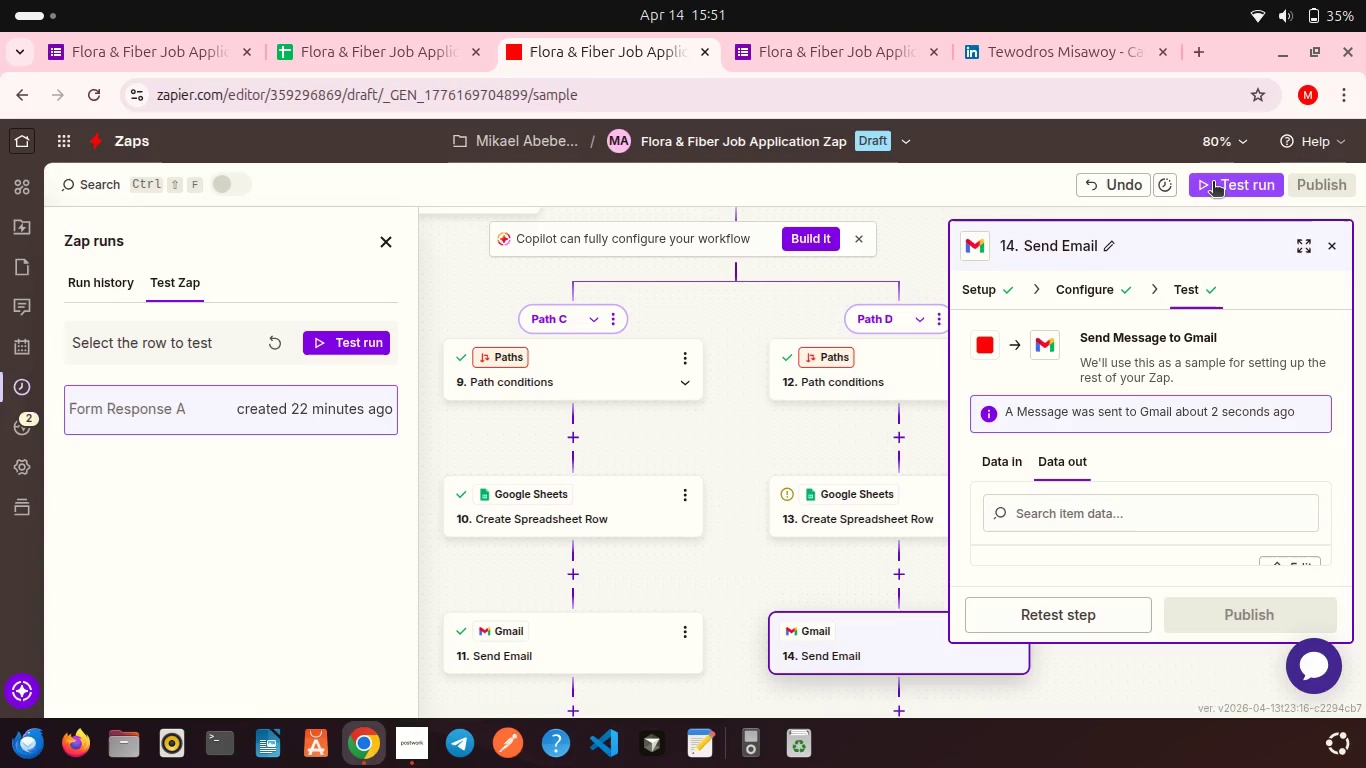 
wait(7.62)
 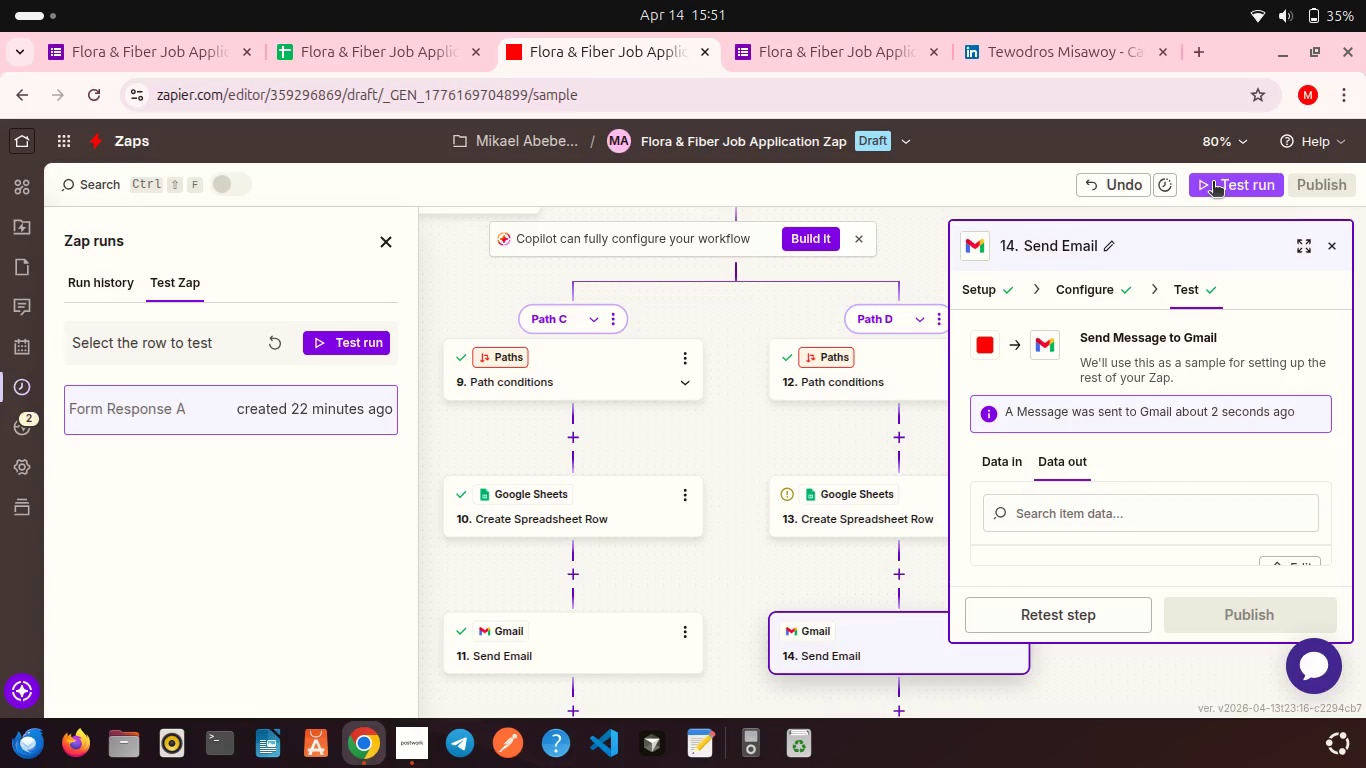 
left_click([1213, 183])
 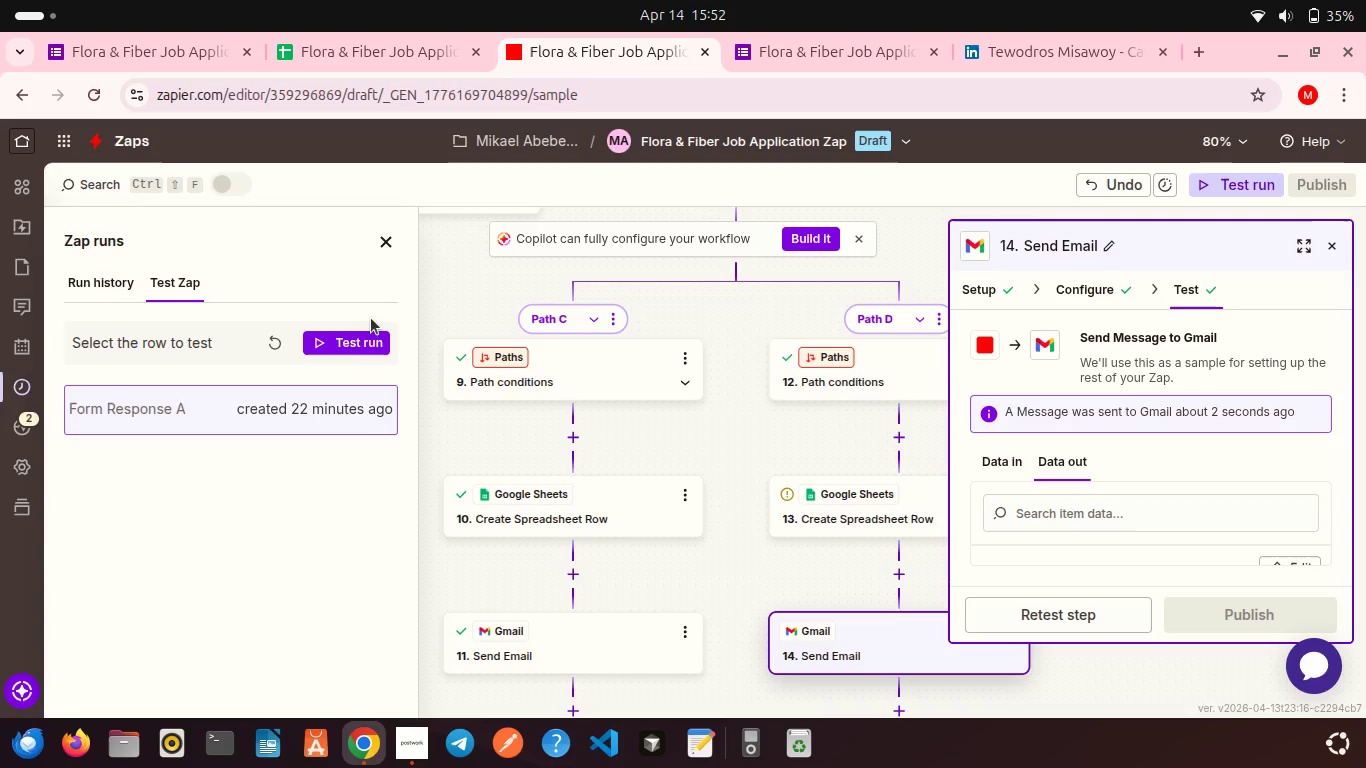 
left_click([353, 347])
 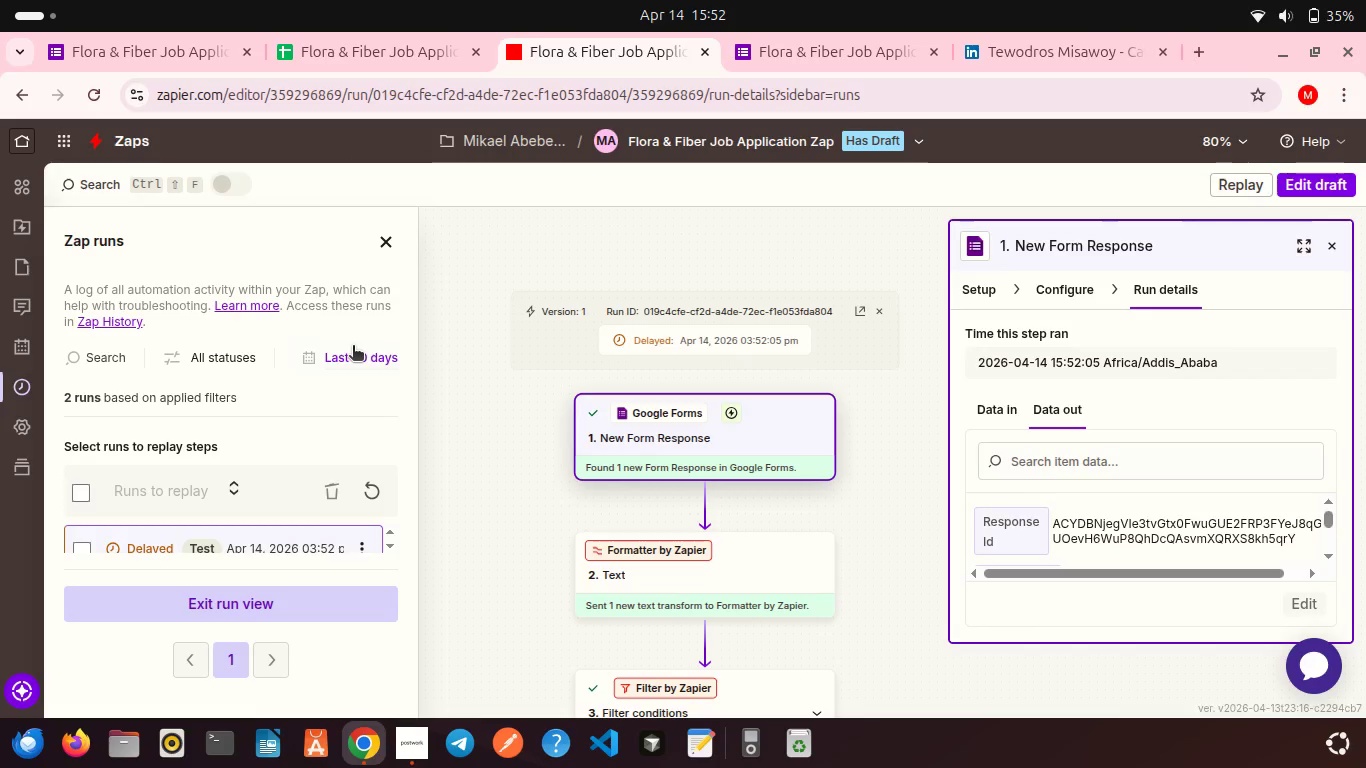 
wait(18.04)
 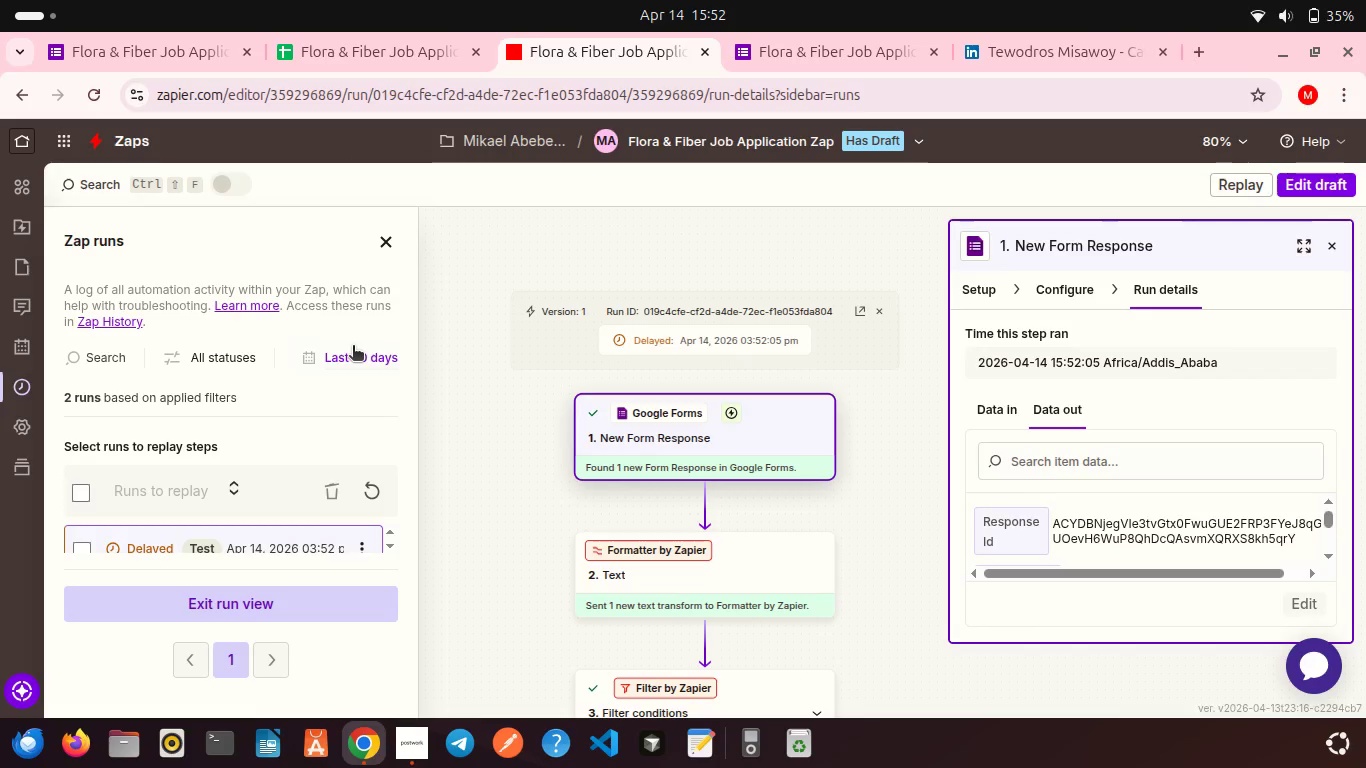 
scroll: coordinate [619, 447], scroll_direction: down, amount: 35.0
 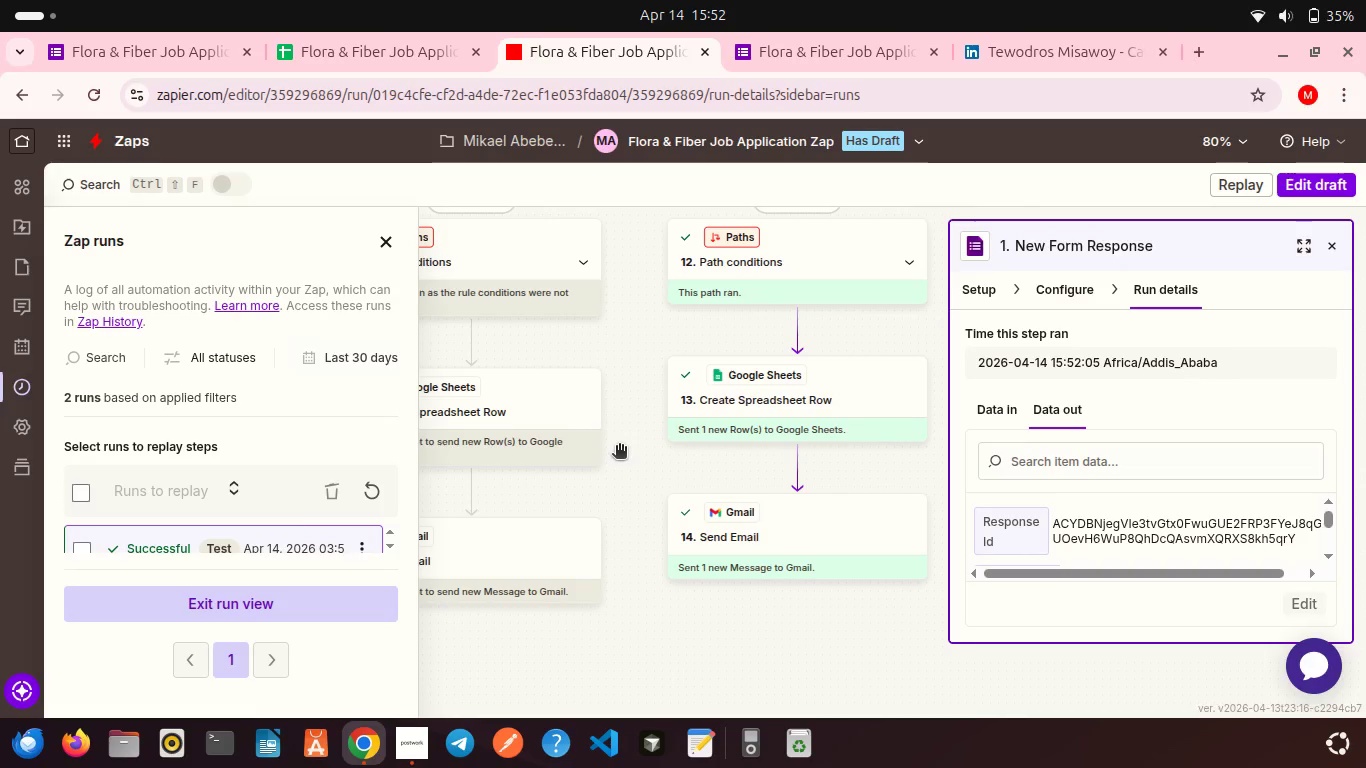 
scroll: coordinate [619, 447], scroll_direction: up, amount: 1.0
 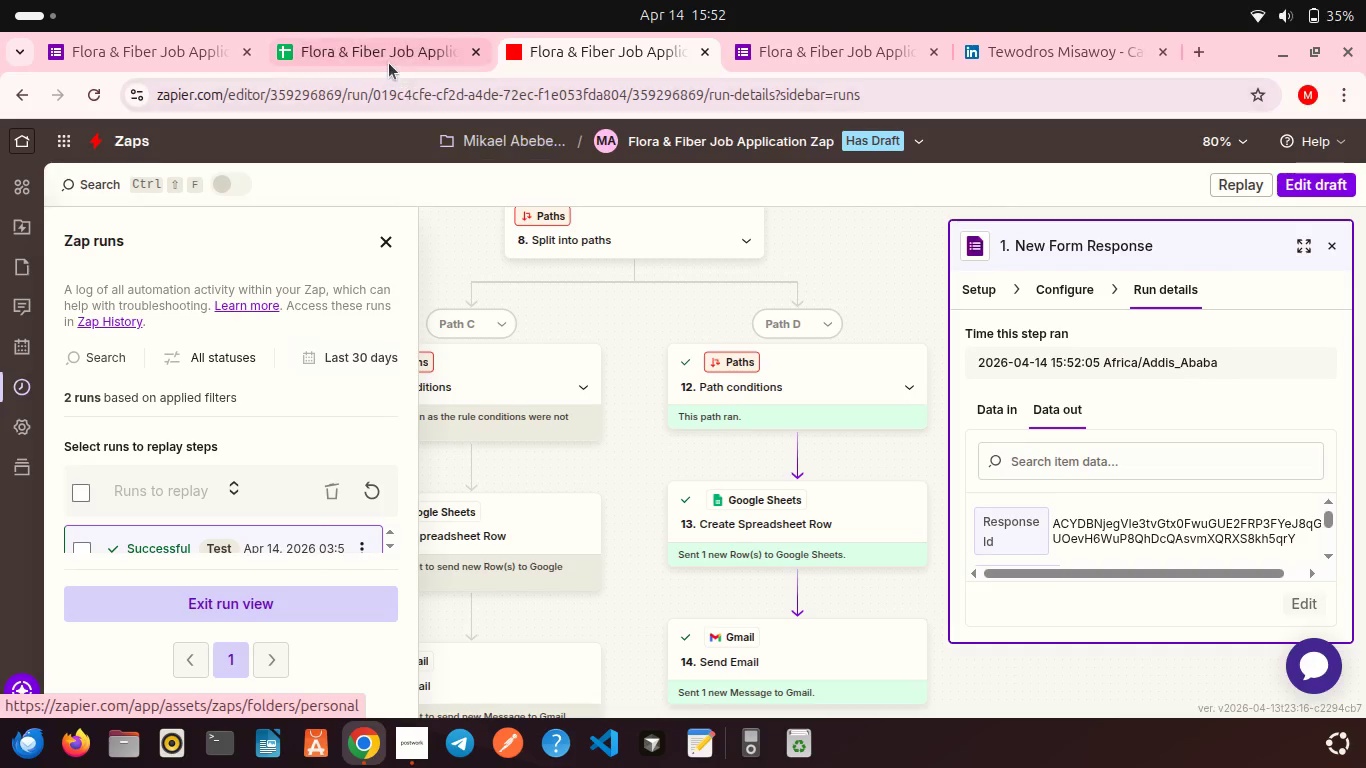 
left_click([389, 63])
 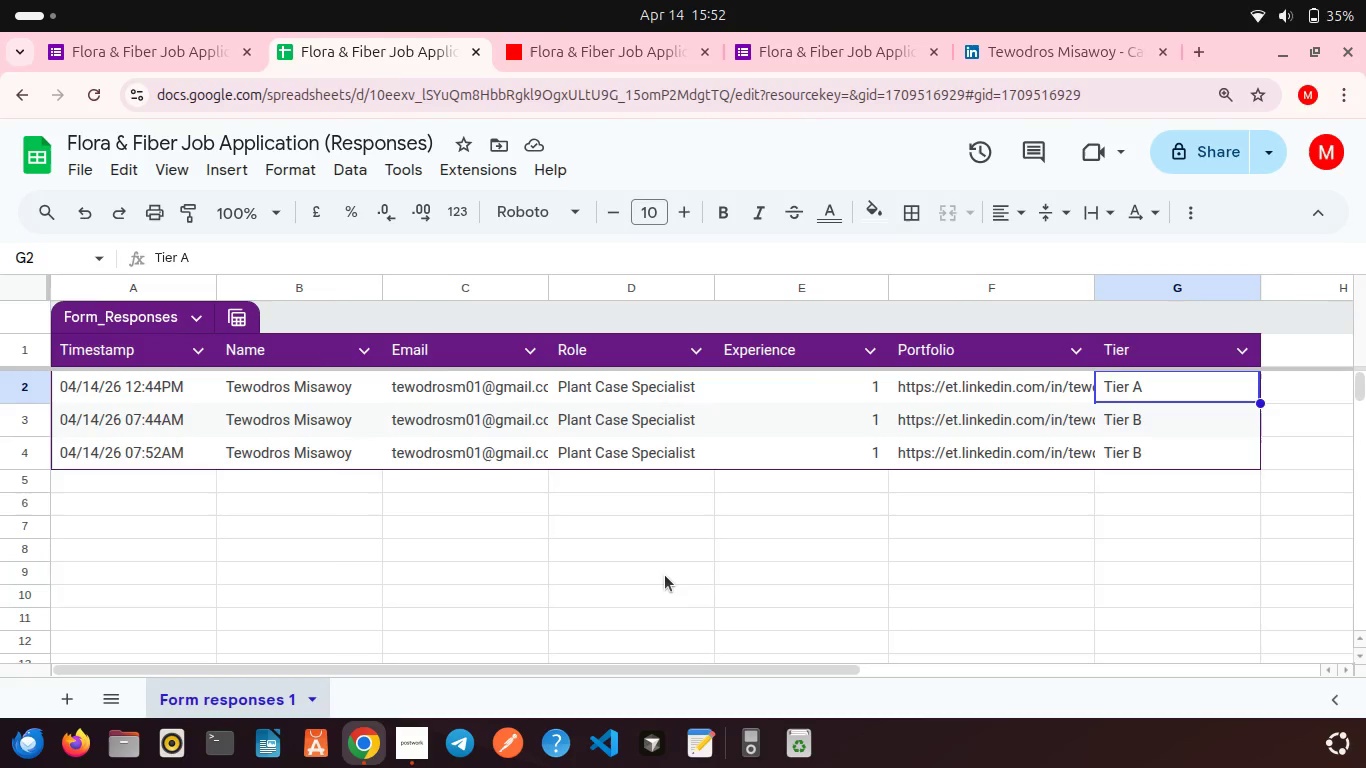 
scroll: coordinate [665, 575], scroll_direction: down, amount: 1.0
 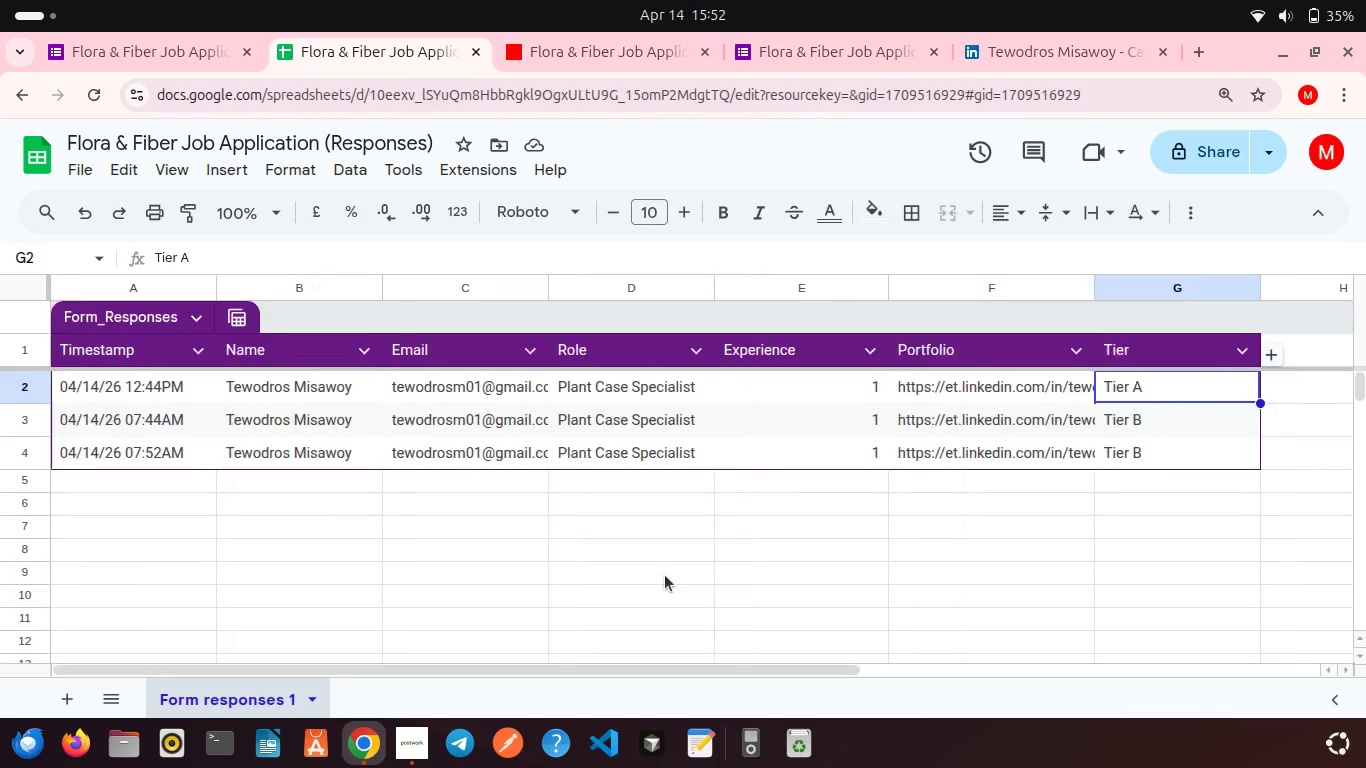 
scroll: coordinate [665, 575], scroll_direction: up, amount: 7.0
 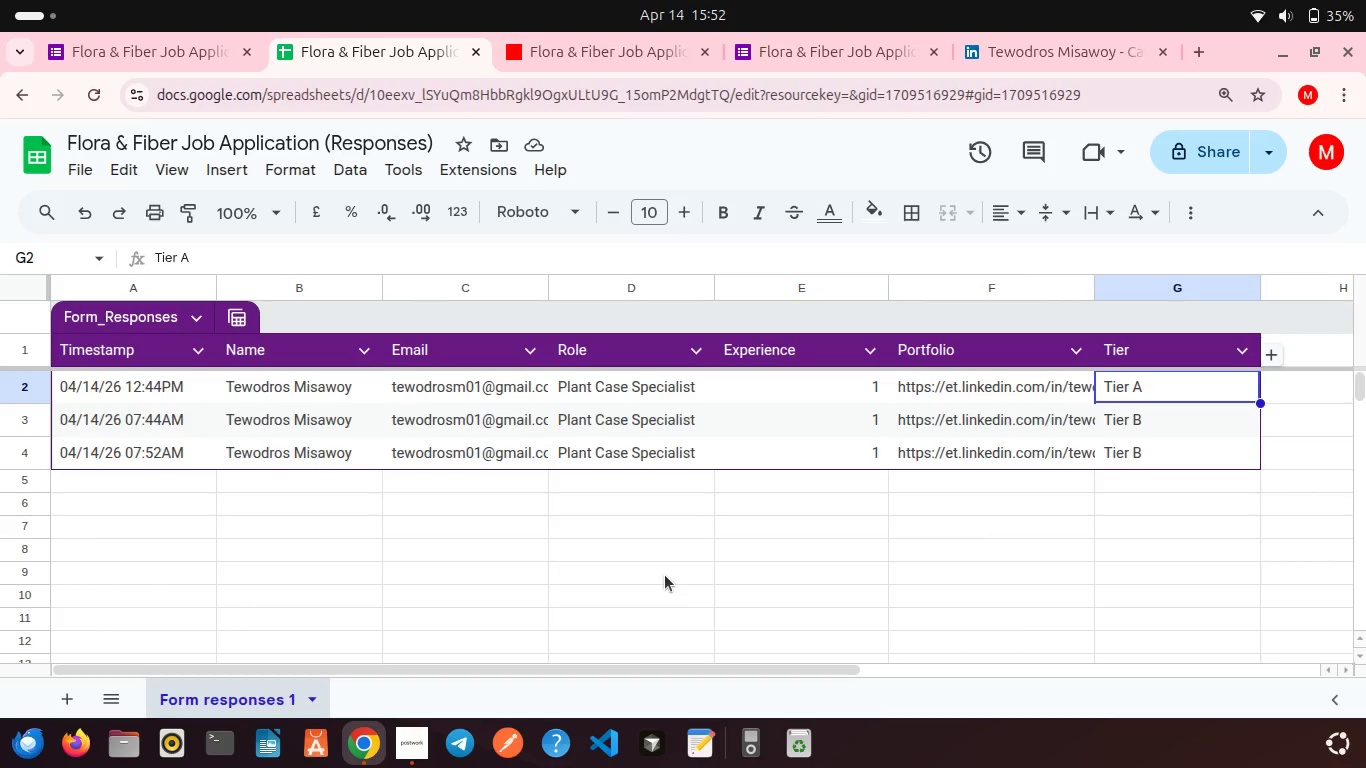 
wait(17.76)
 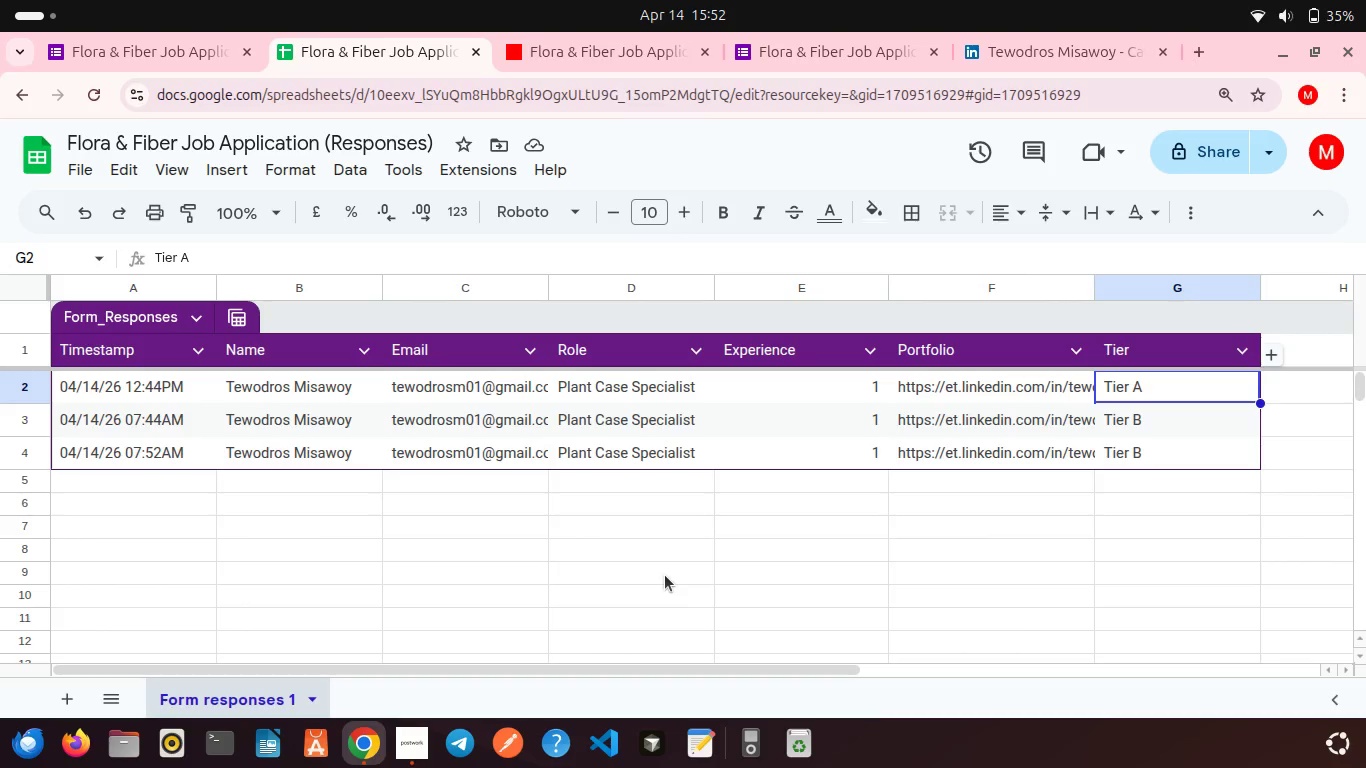 
left_click([568, 55])
 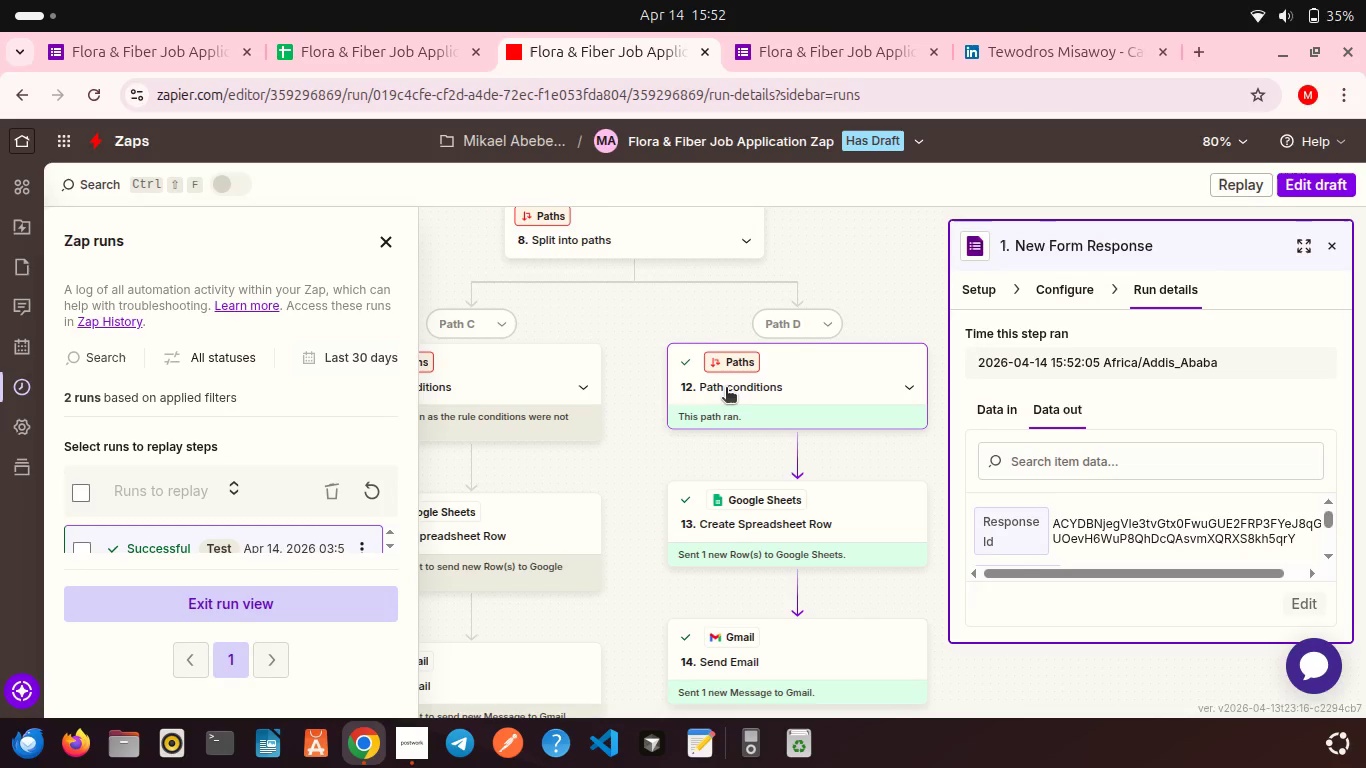 
scroll: coordinate [636, 392], scroll_direction: up, amount: 3.0
 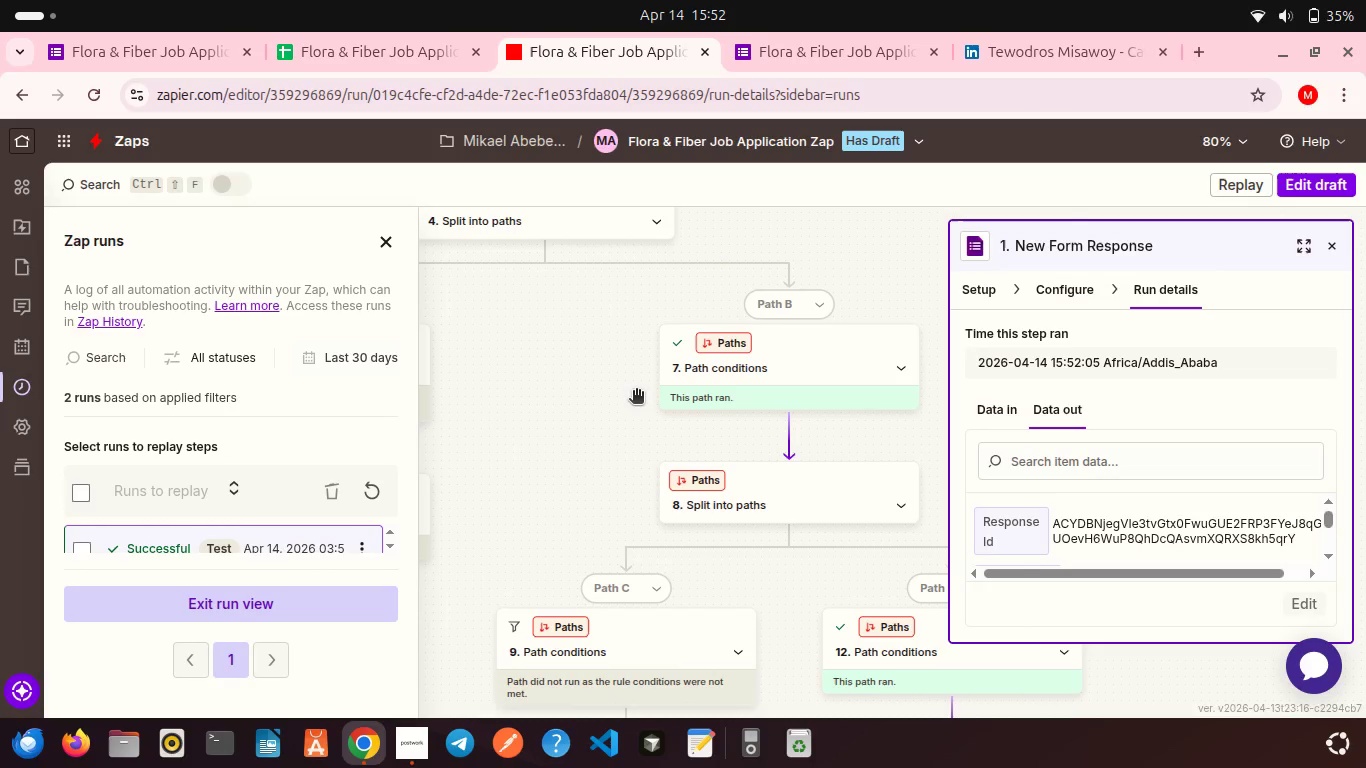 
scroll: coordinate [636, 392], scroll_direction: down, amount: 4.0
 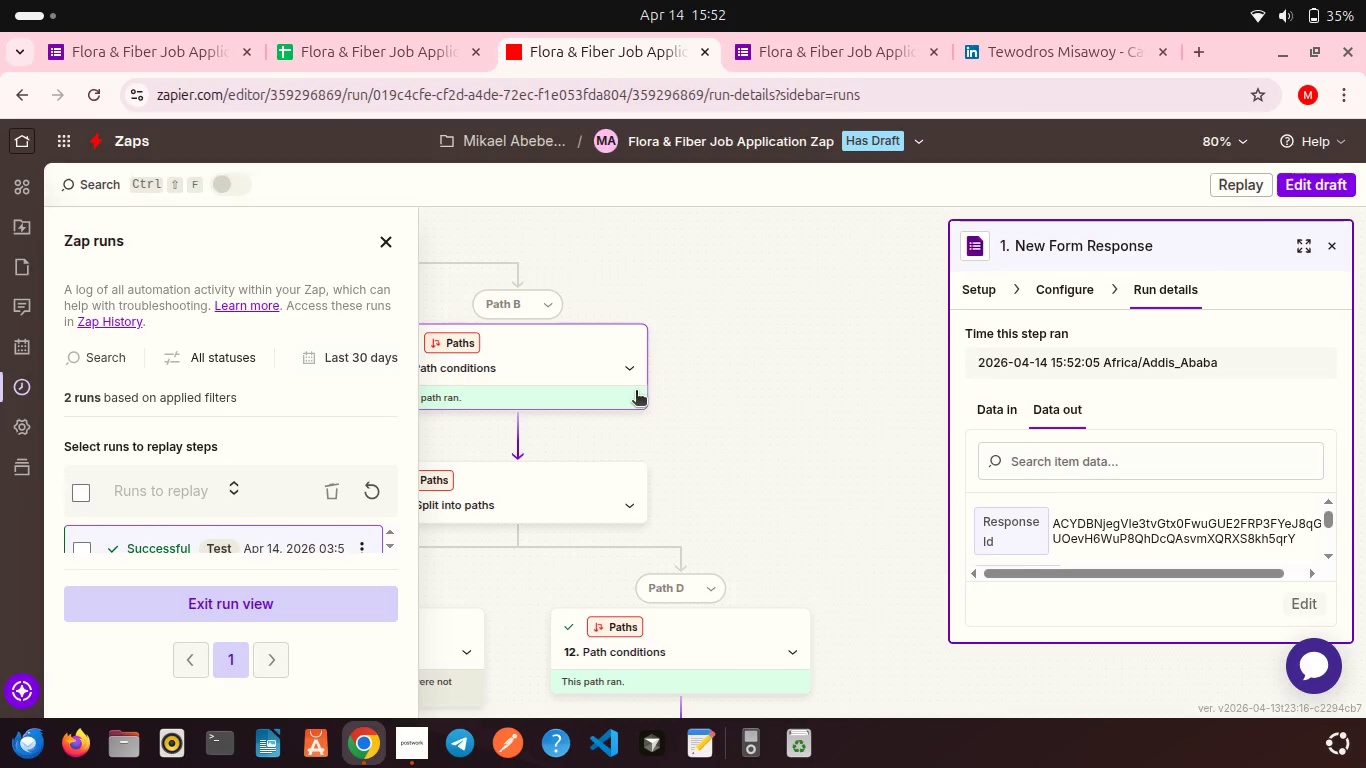 
scroll: coordinate [636, 392], scroll_direction: up, amount: 3.0
 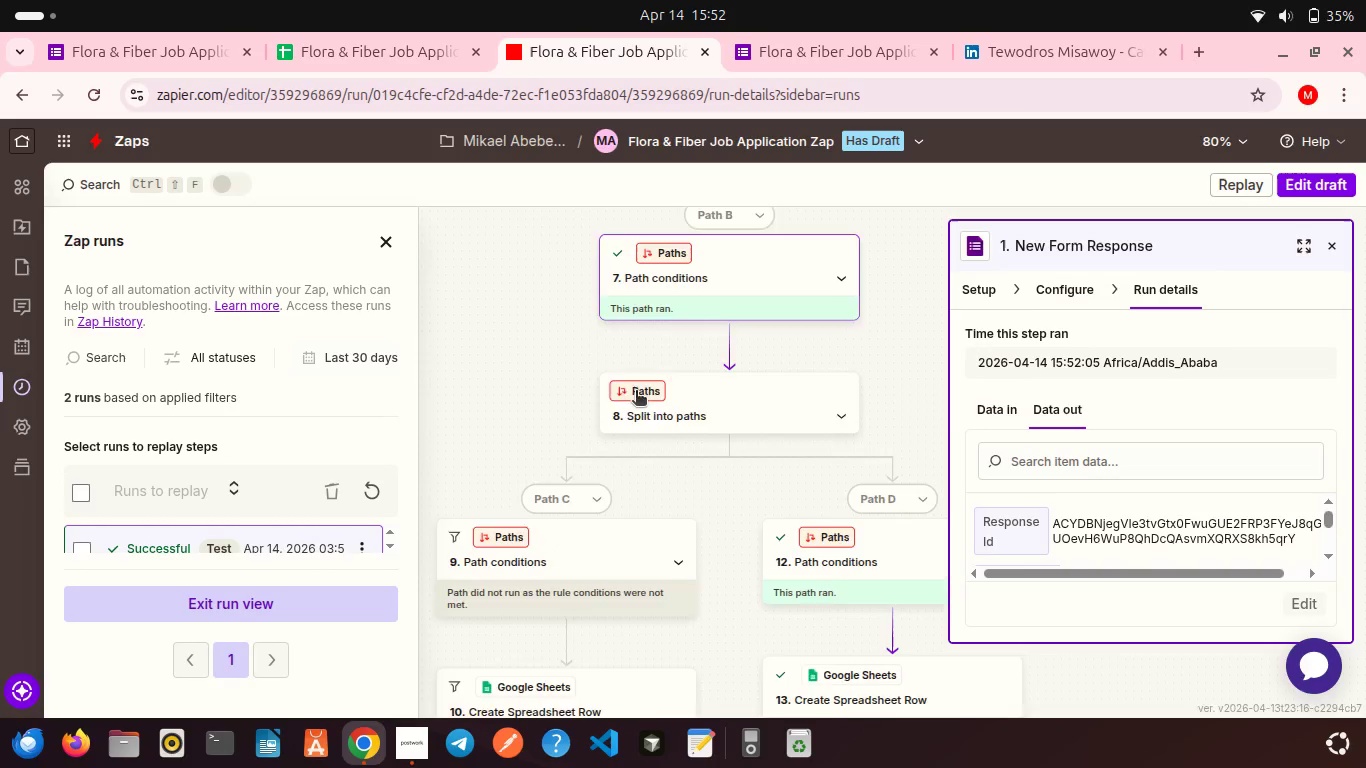 
scroll: coordinate [636, 392], scroll_direction: down, amount: 3.0
 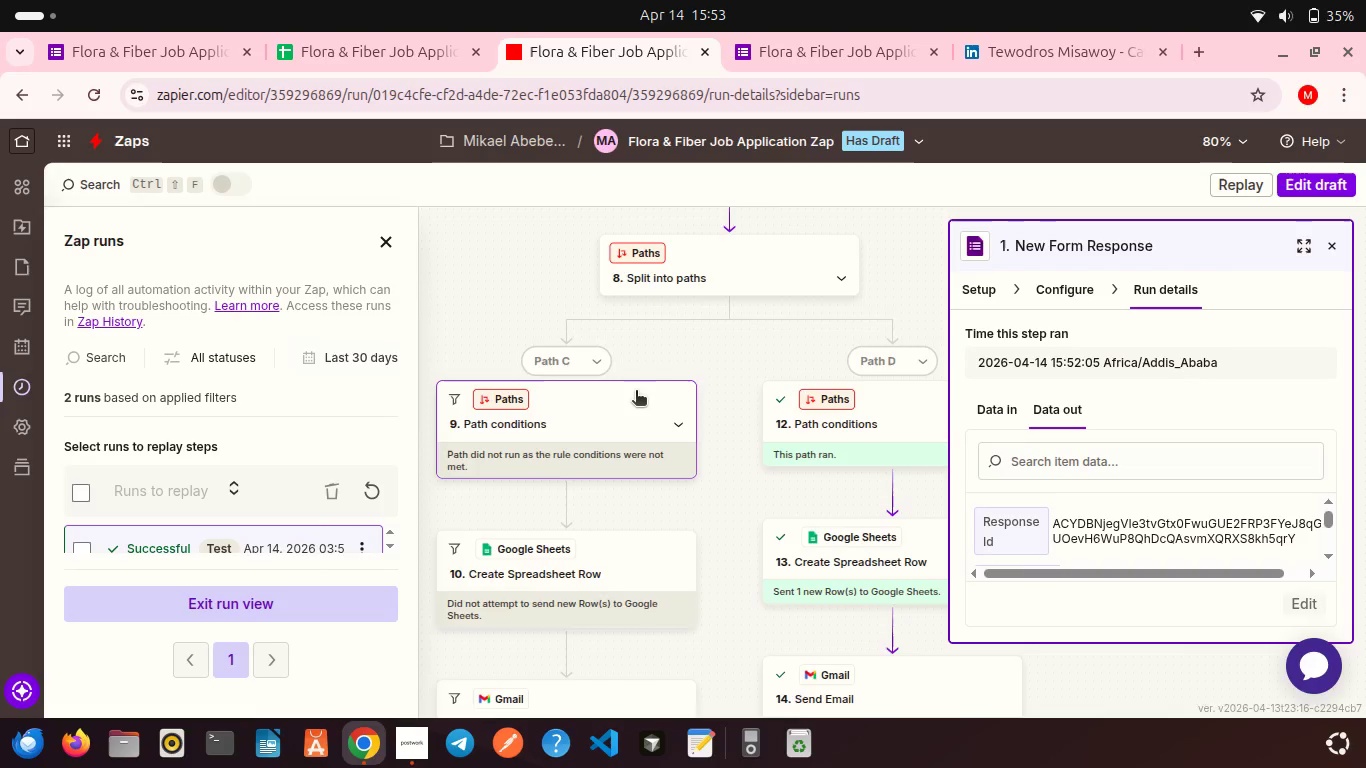 